 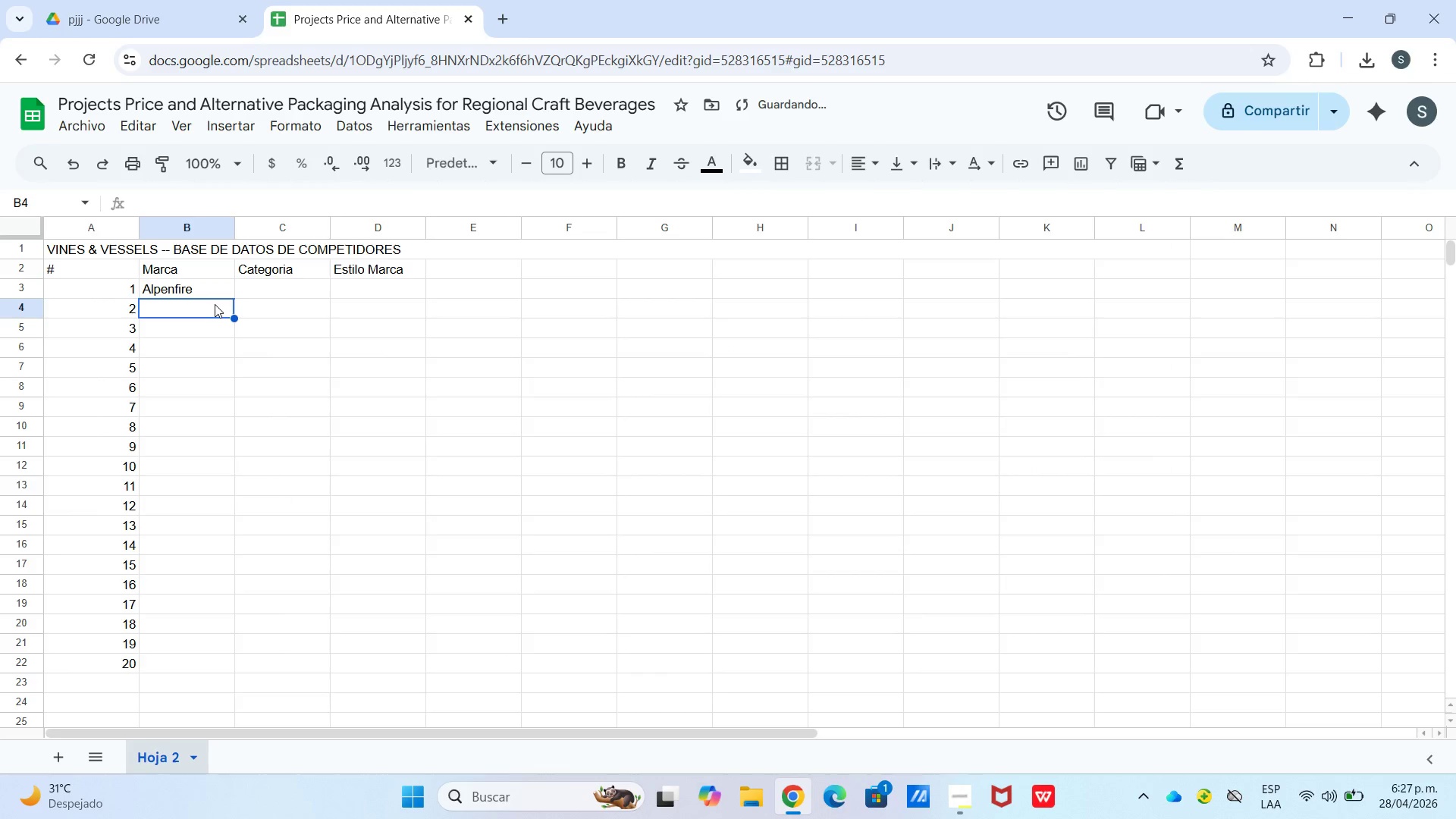 
left_click([212, 288])
 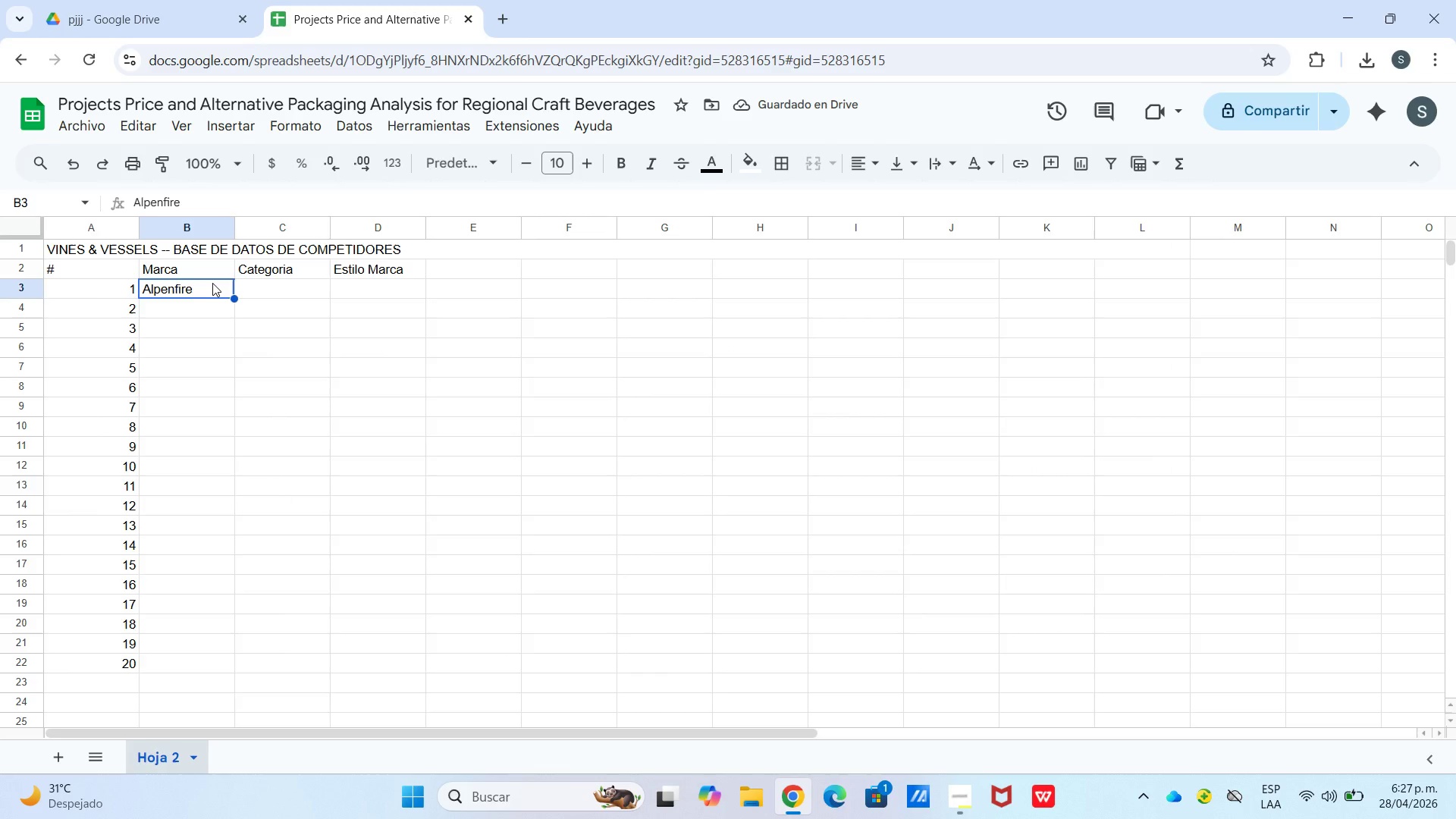 
key(Enter)
 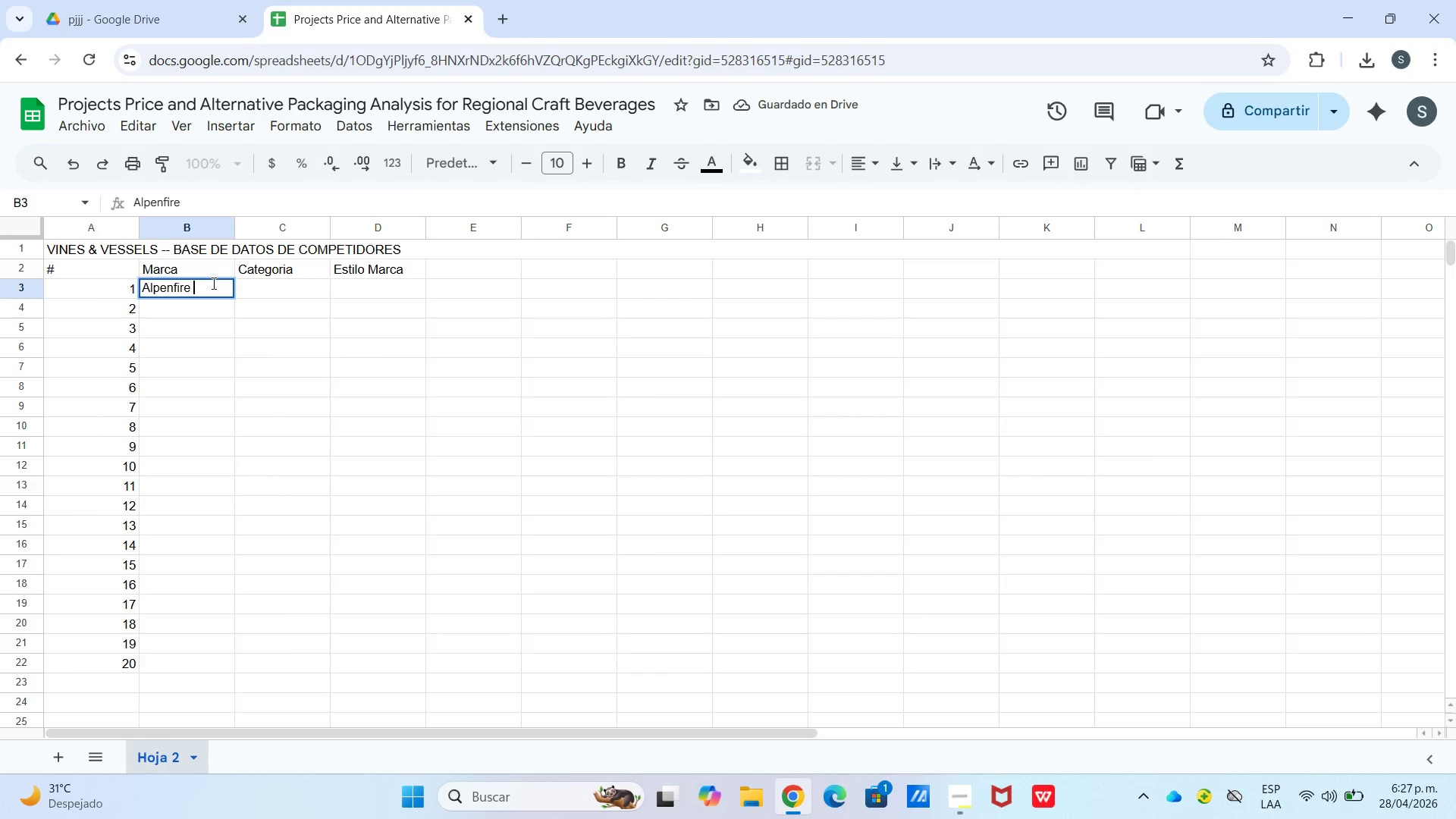 
type( Cider)
 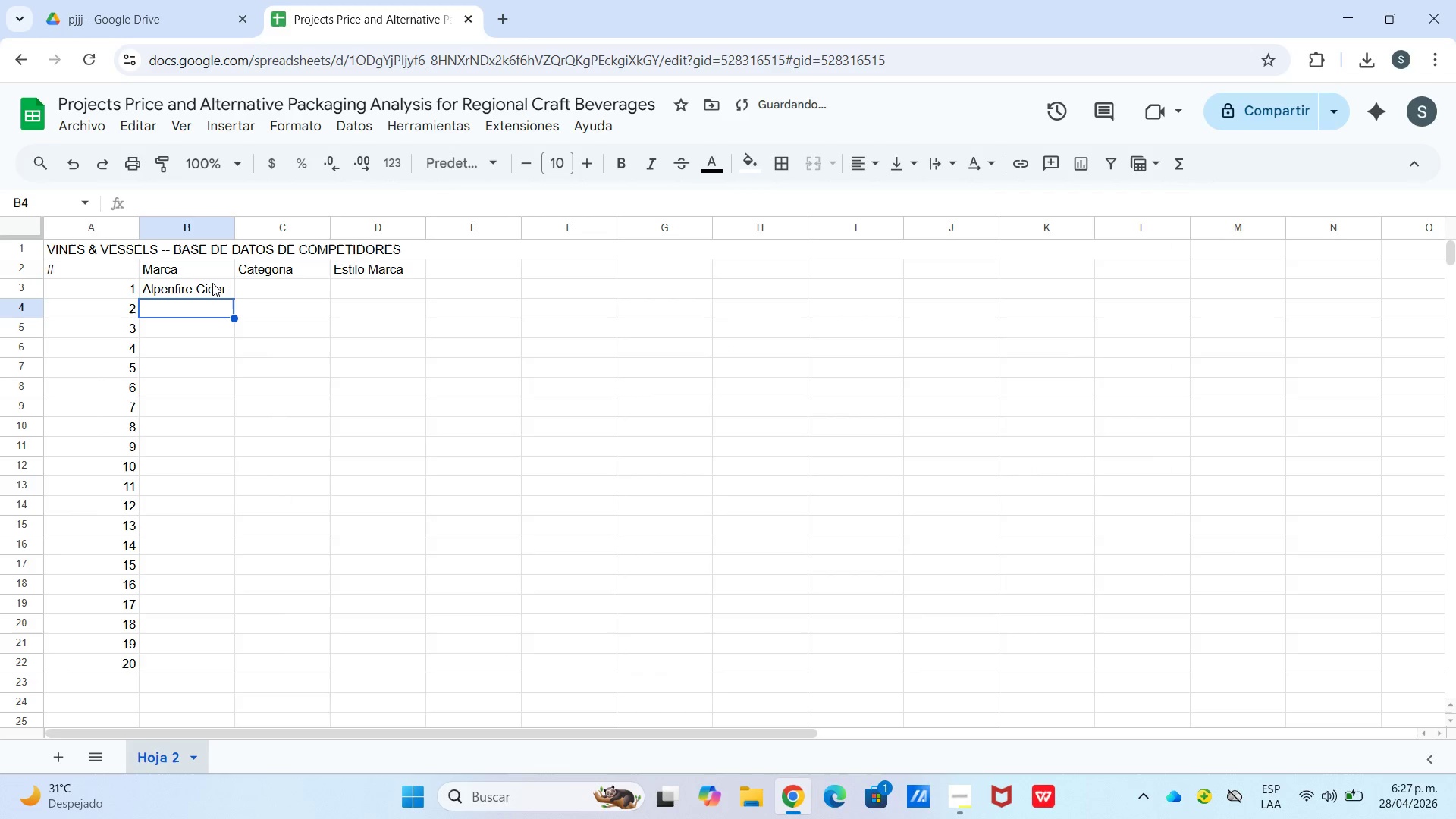 
 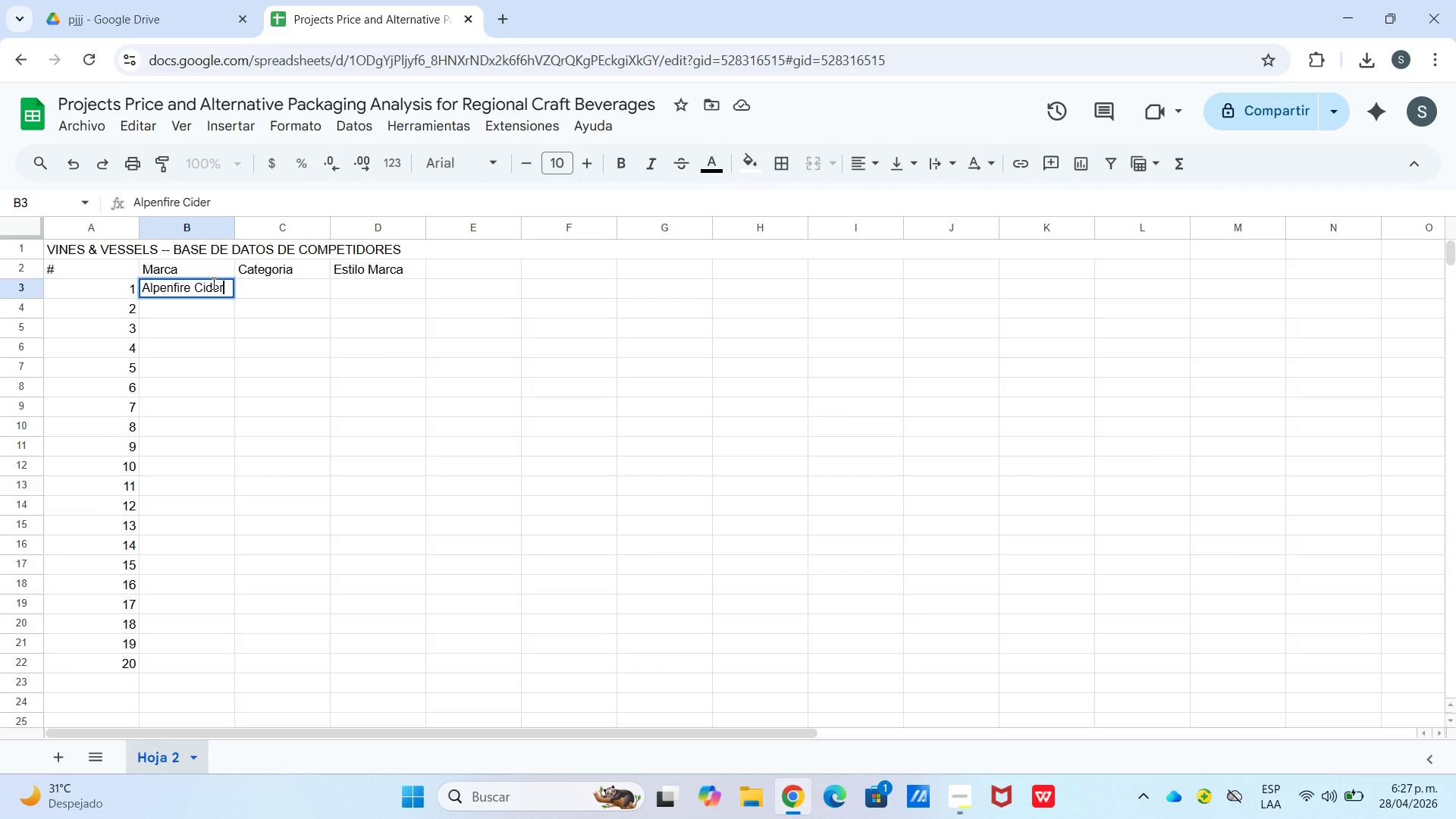 
key(Enter)
 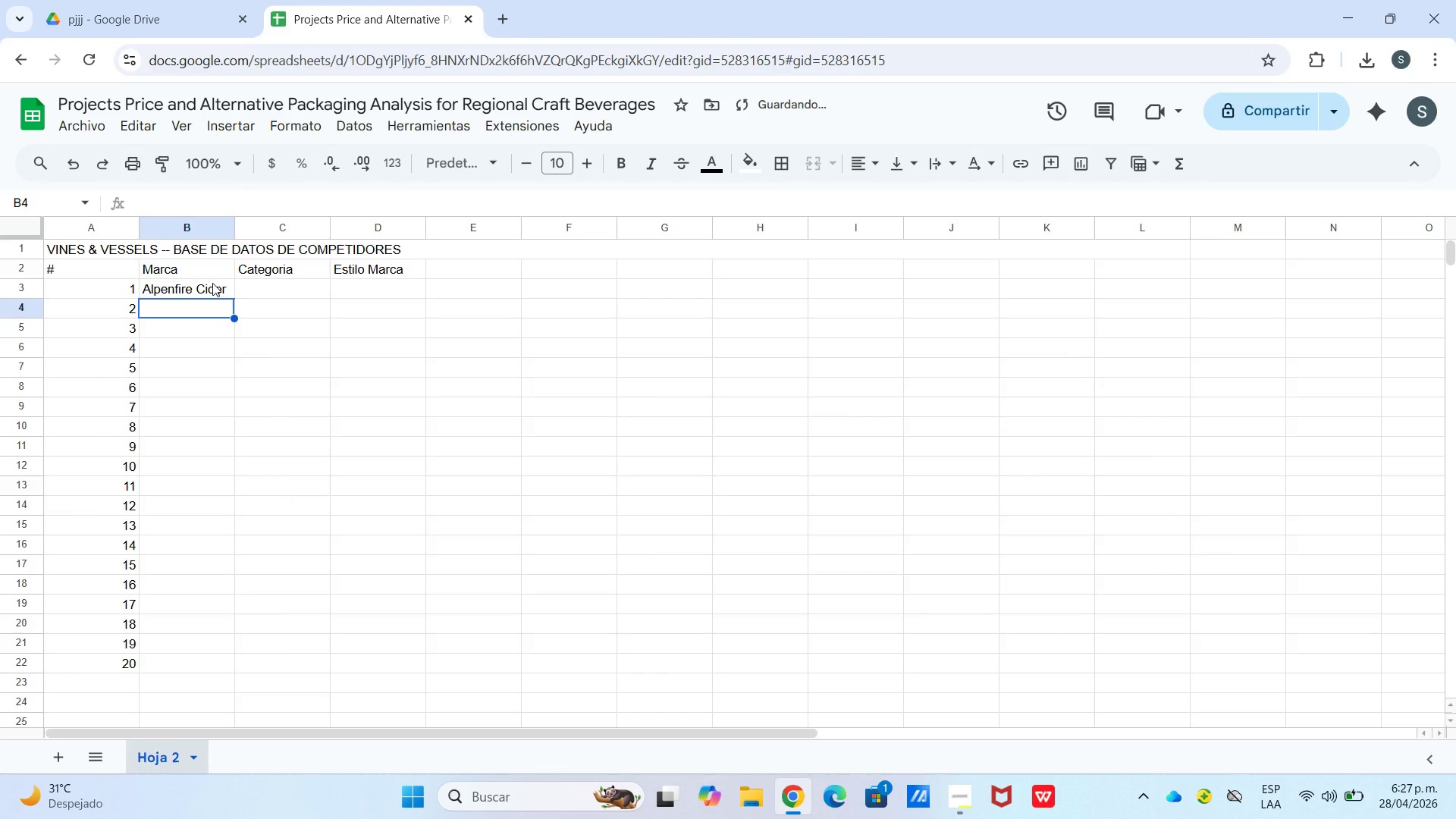 
type(Finnriver Farm)
 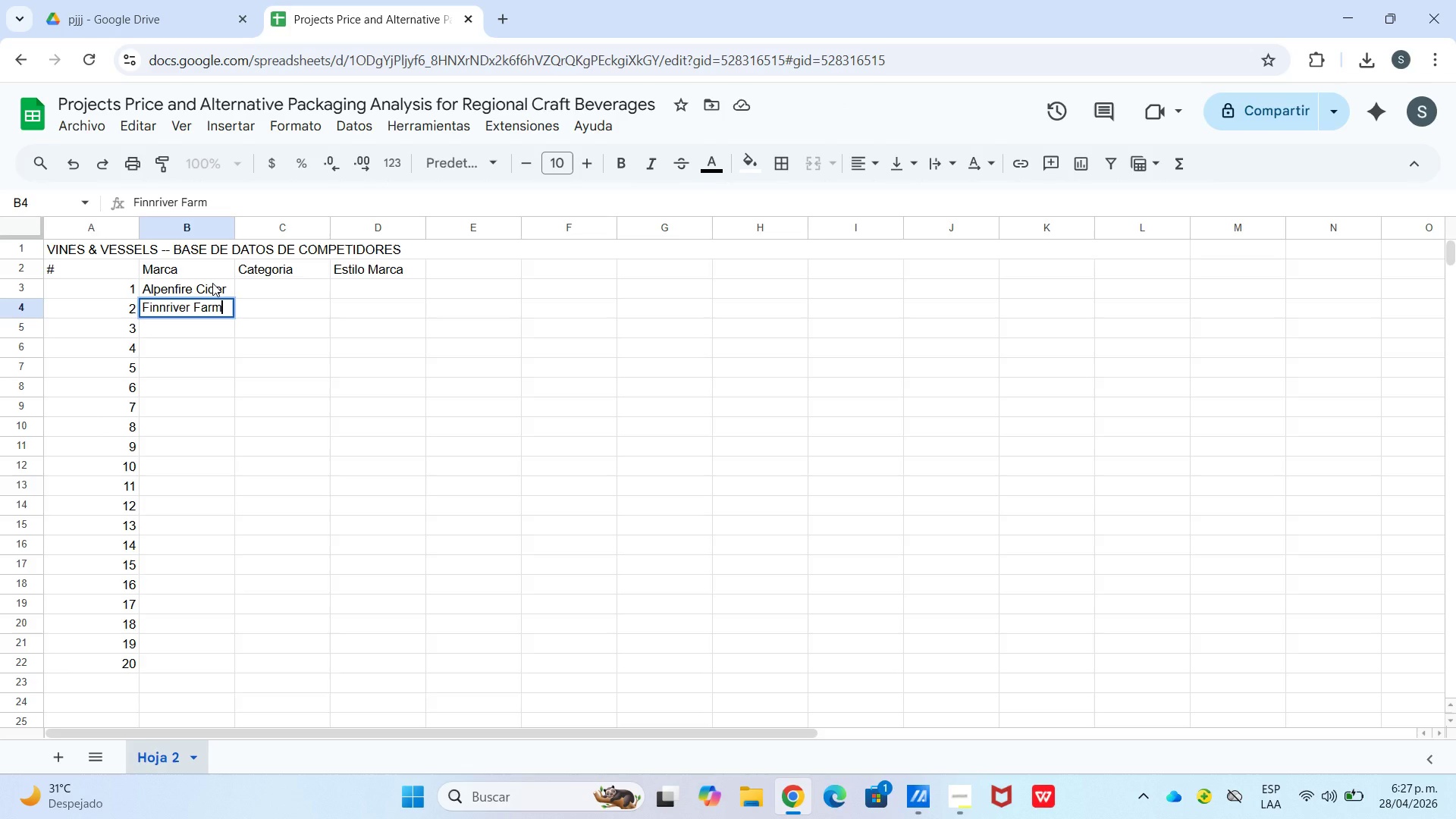 
key(Enter)
 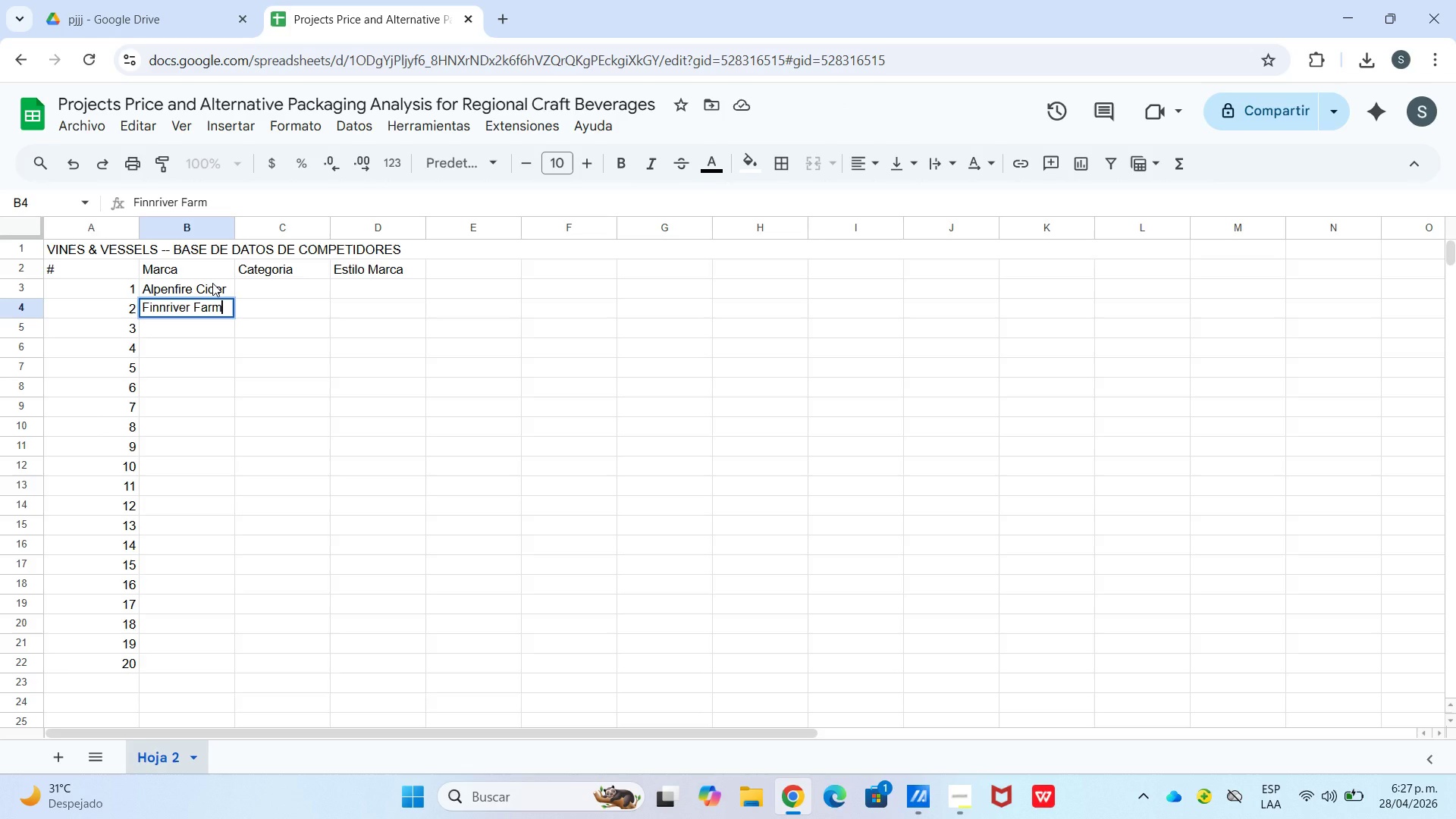 
type(Schilling Hard Cider)
 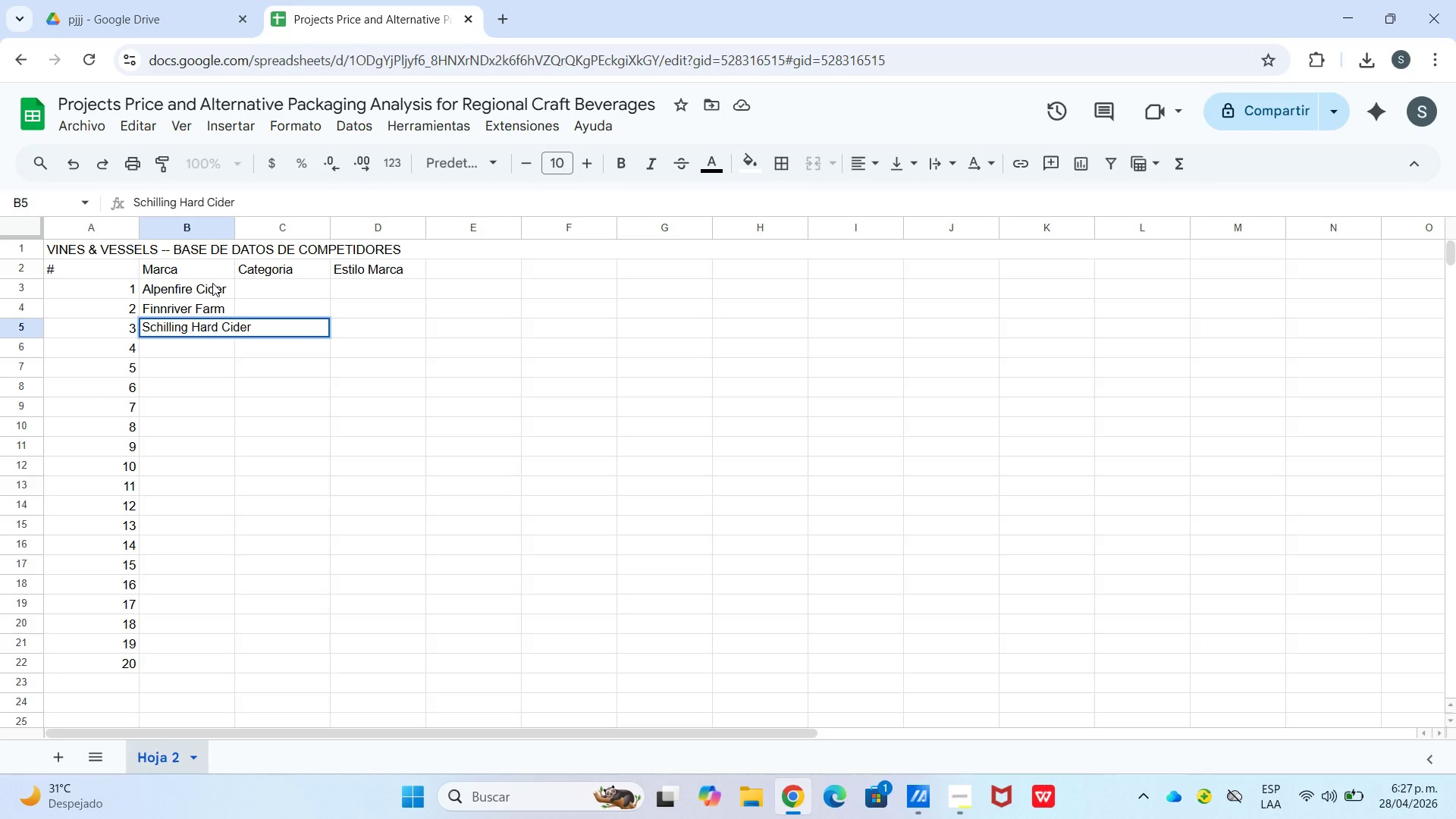 
key(Enter)
 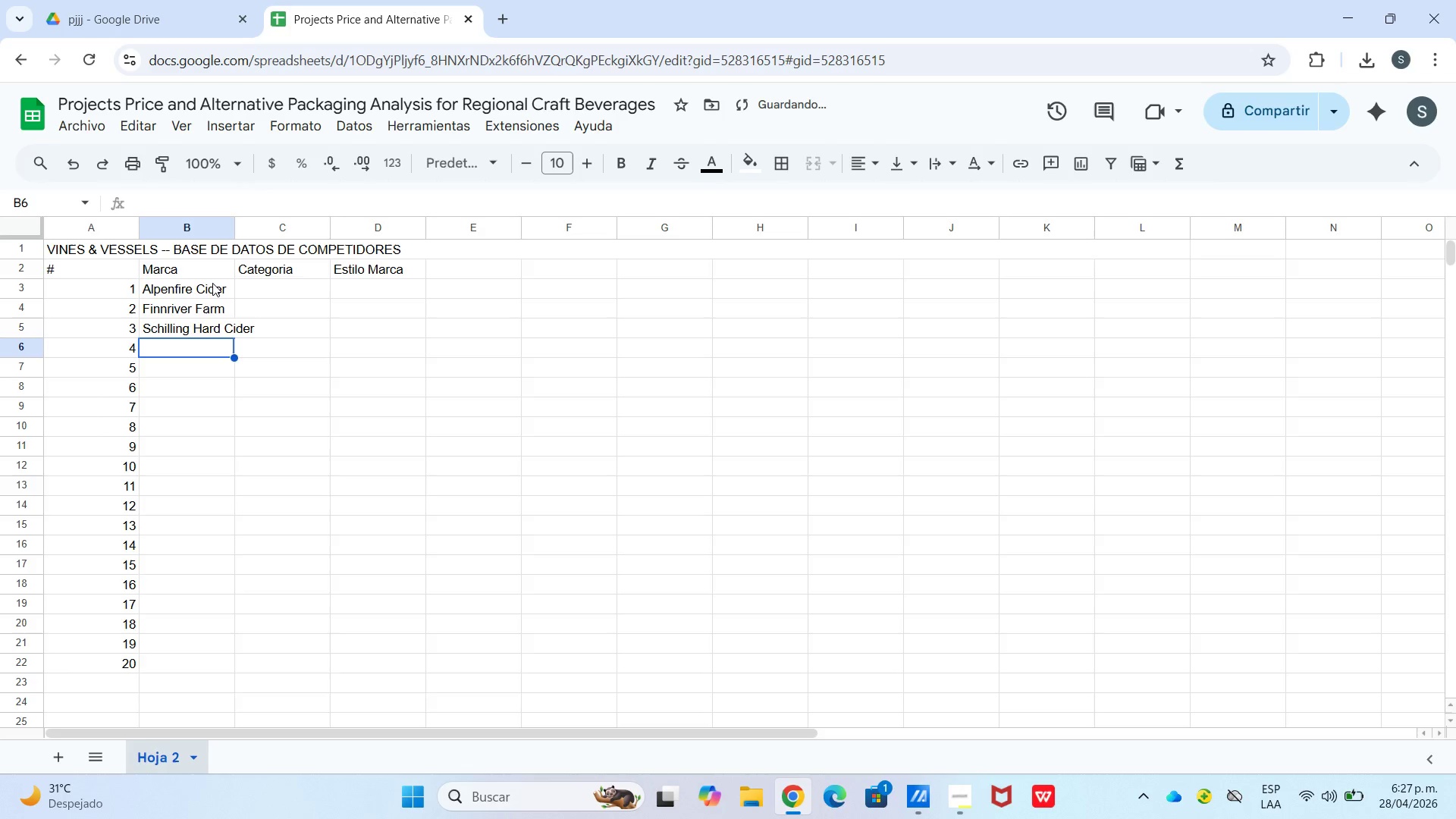 
type(WIld)
key(Backspace)
key(Backspace)
key(Backspace)
type(ildcraft Cier)
key(Backspace)
key(Backspace)
type(der)
 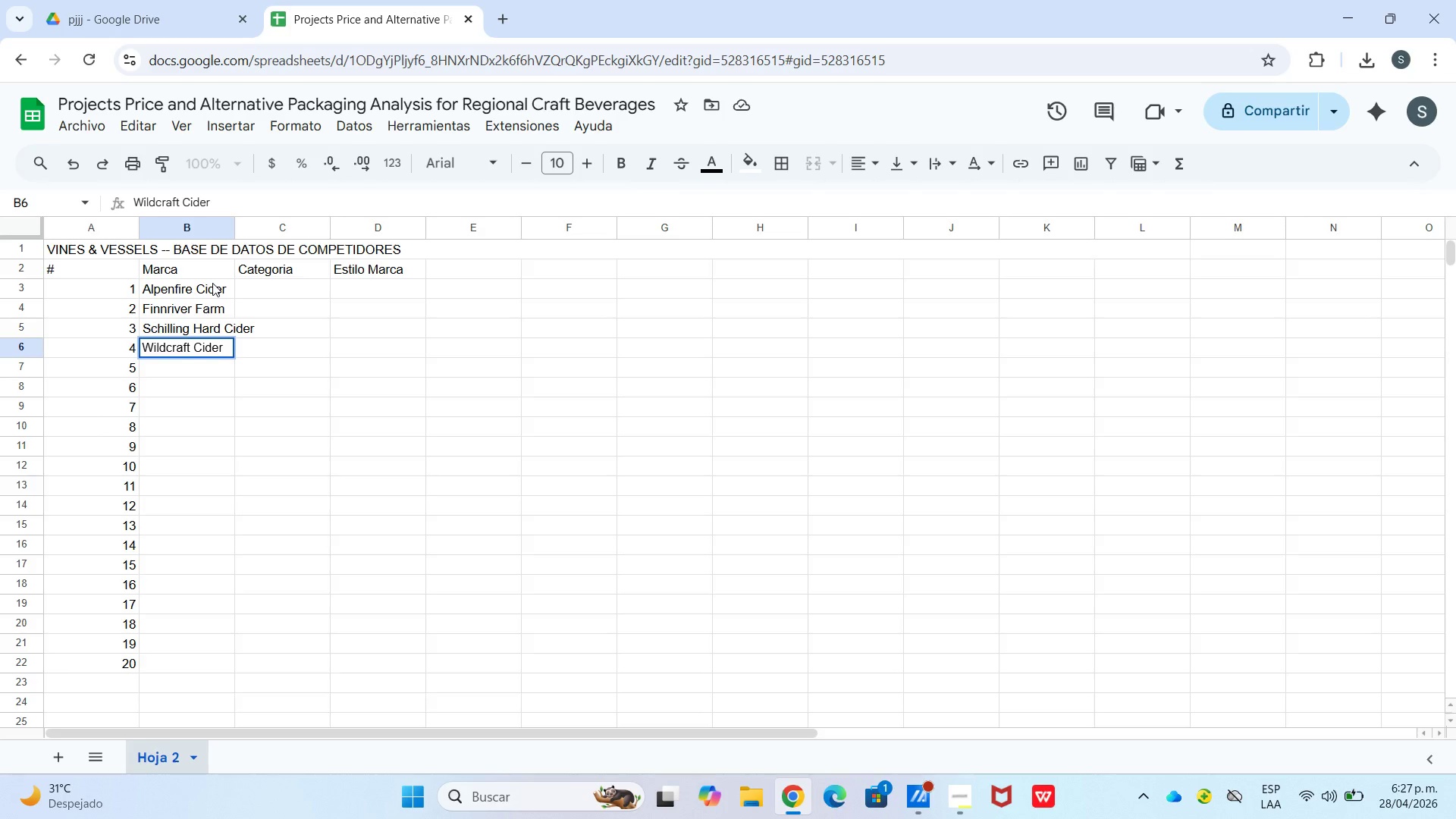 
key(Enter)
 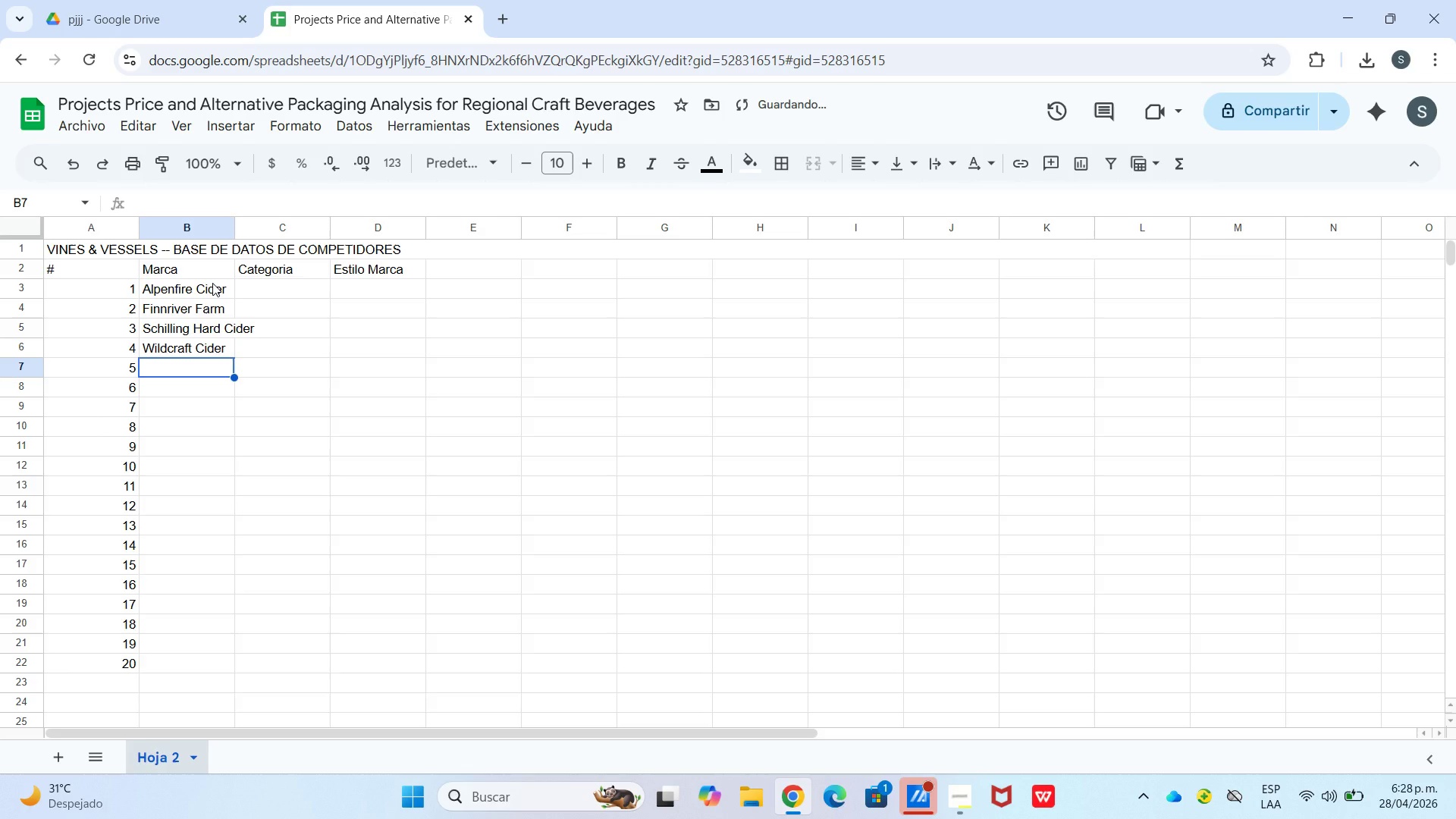 
type(Tieton Cider Works)
 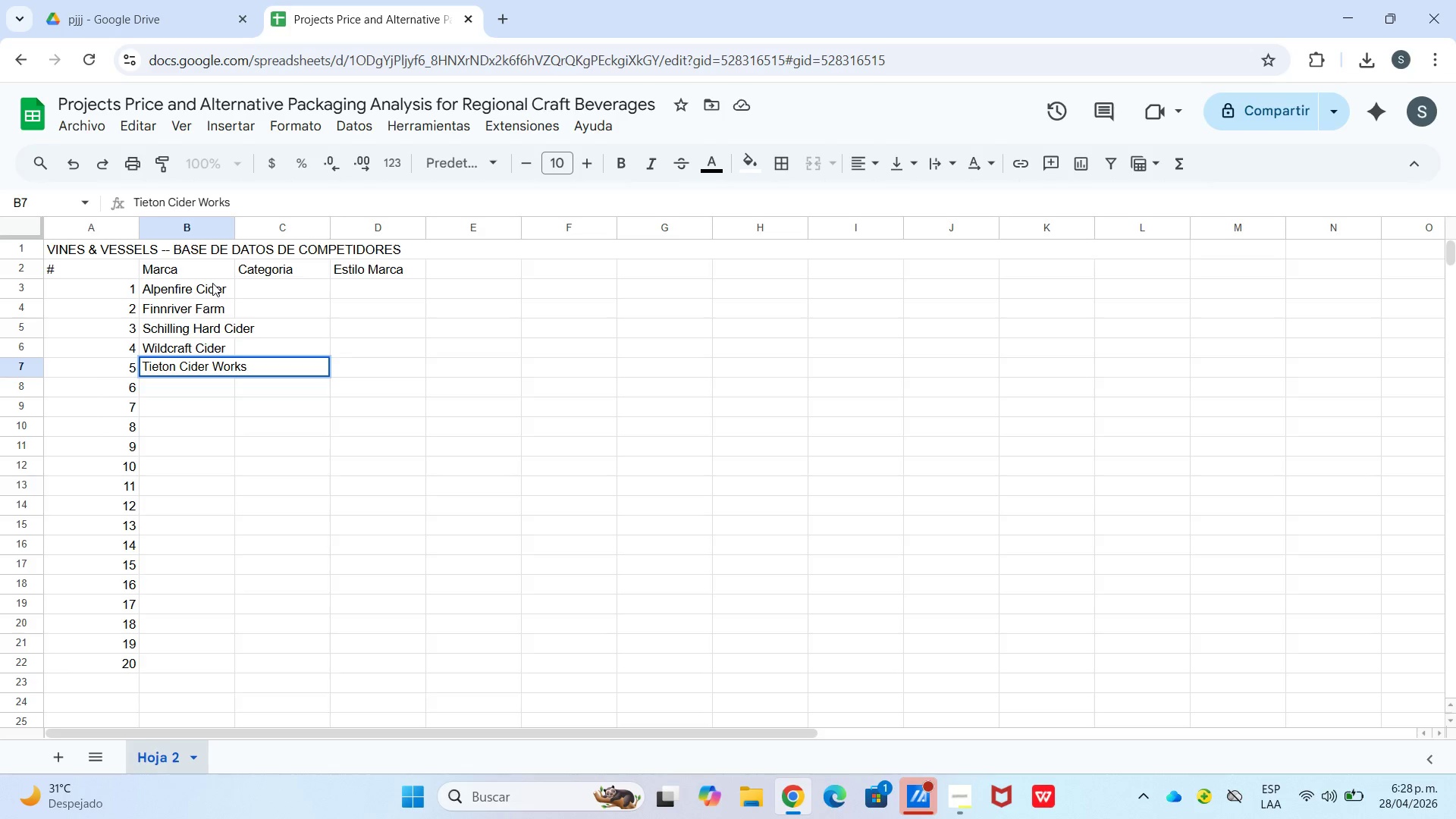 
key(Enter)
 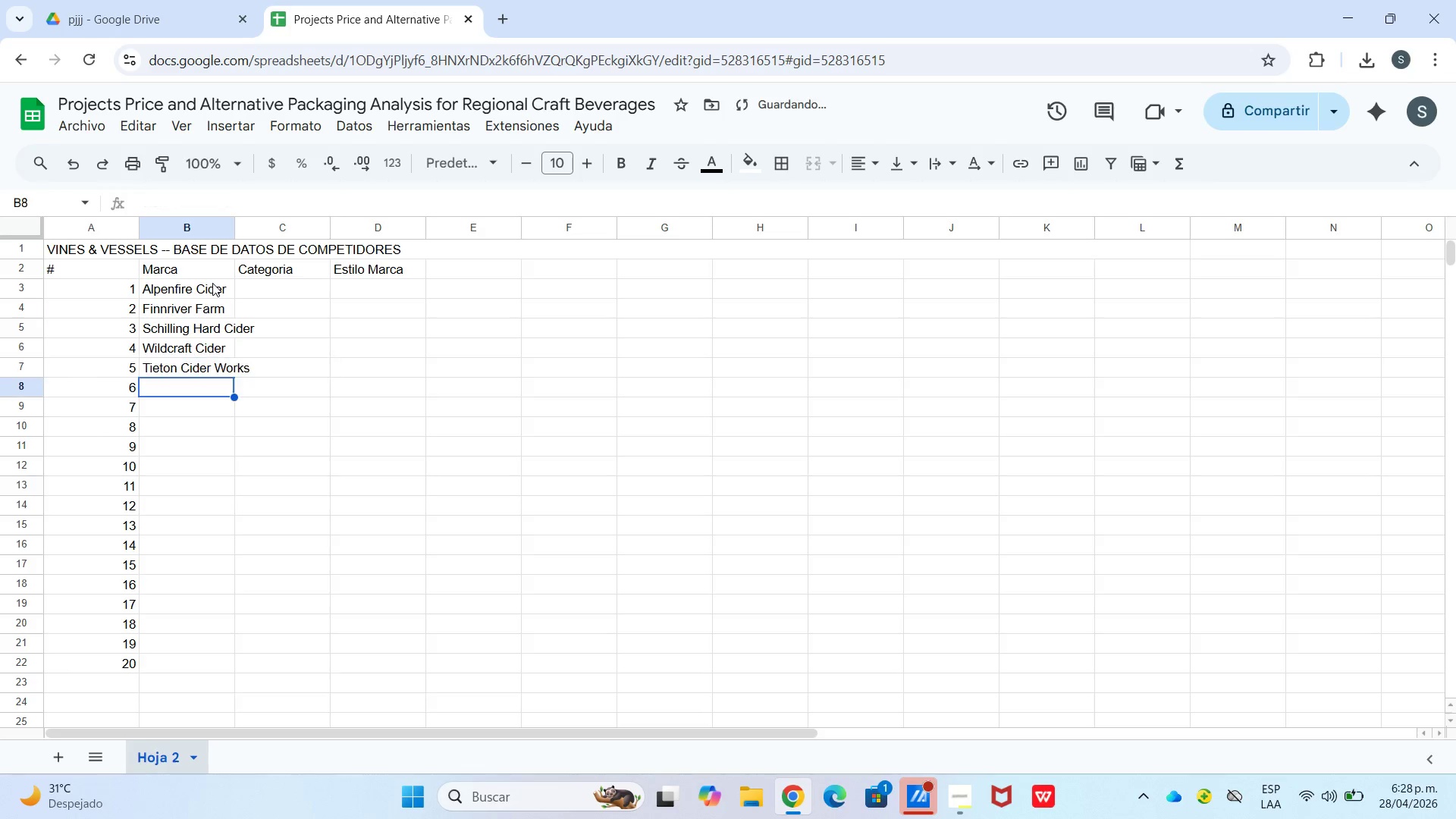 
type(Reverend Nat[s)
 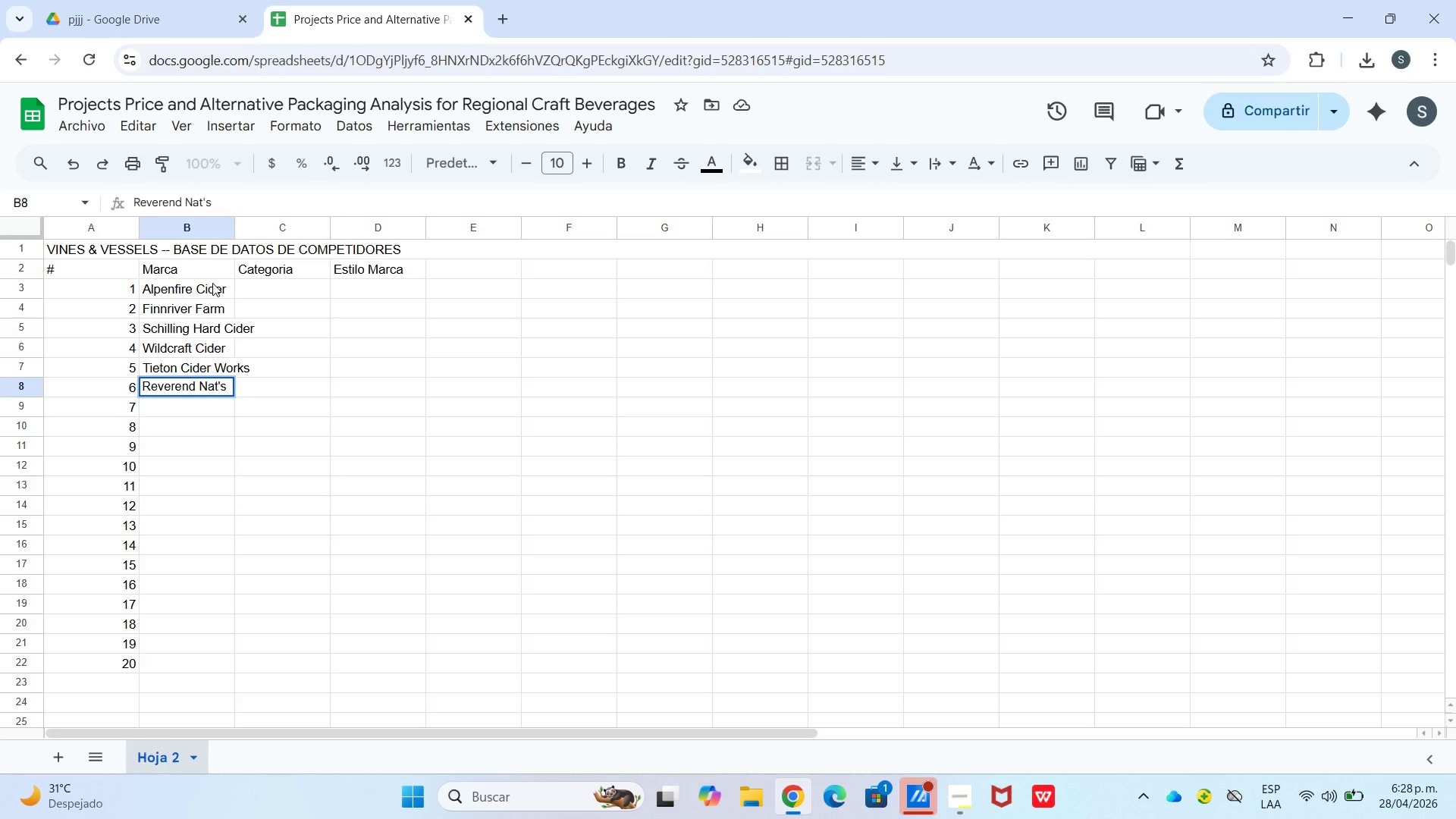 
key(Enter)
 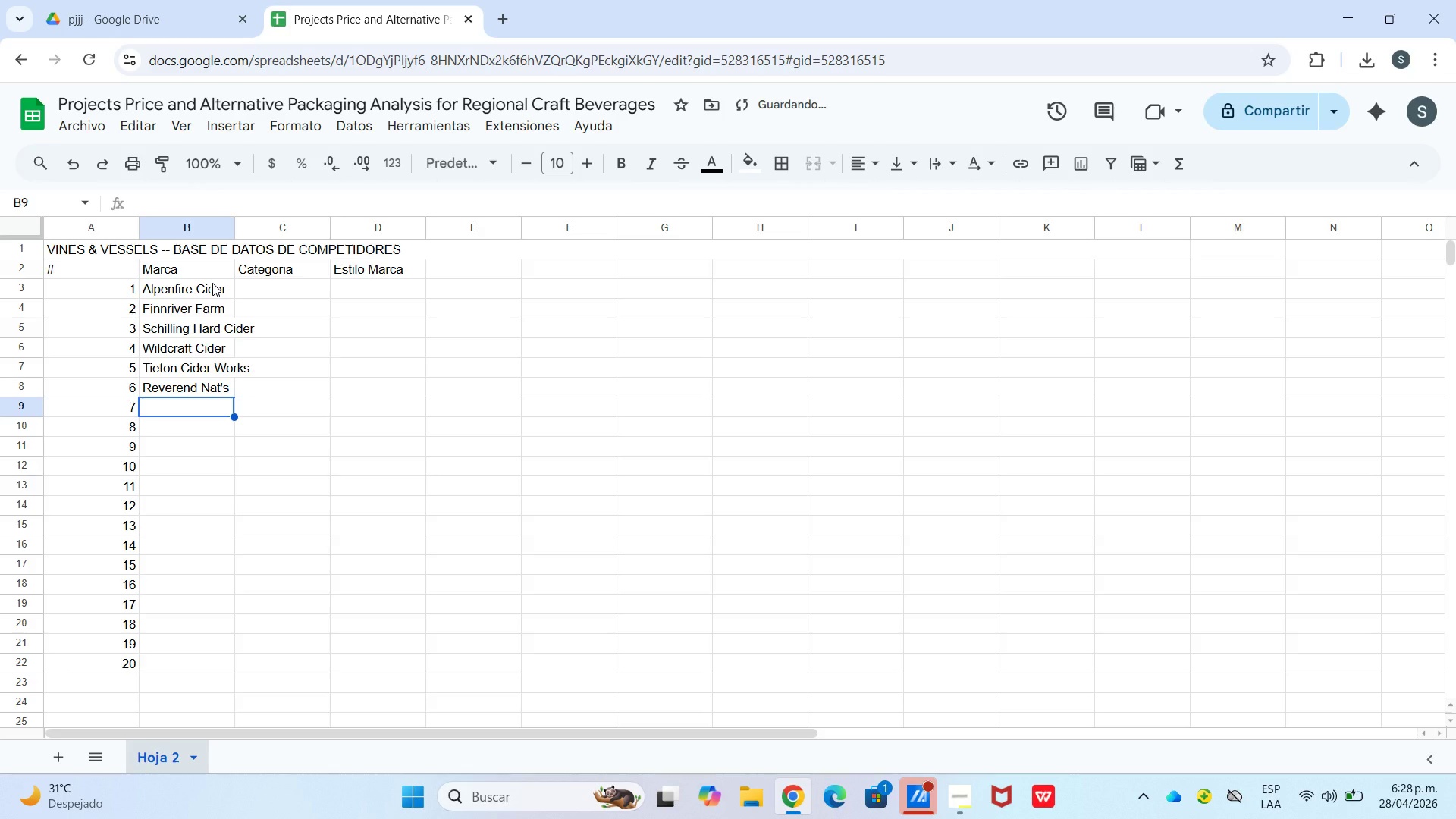 
type(Locust )
key(Backspace)
type( Cider)
 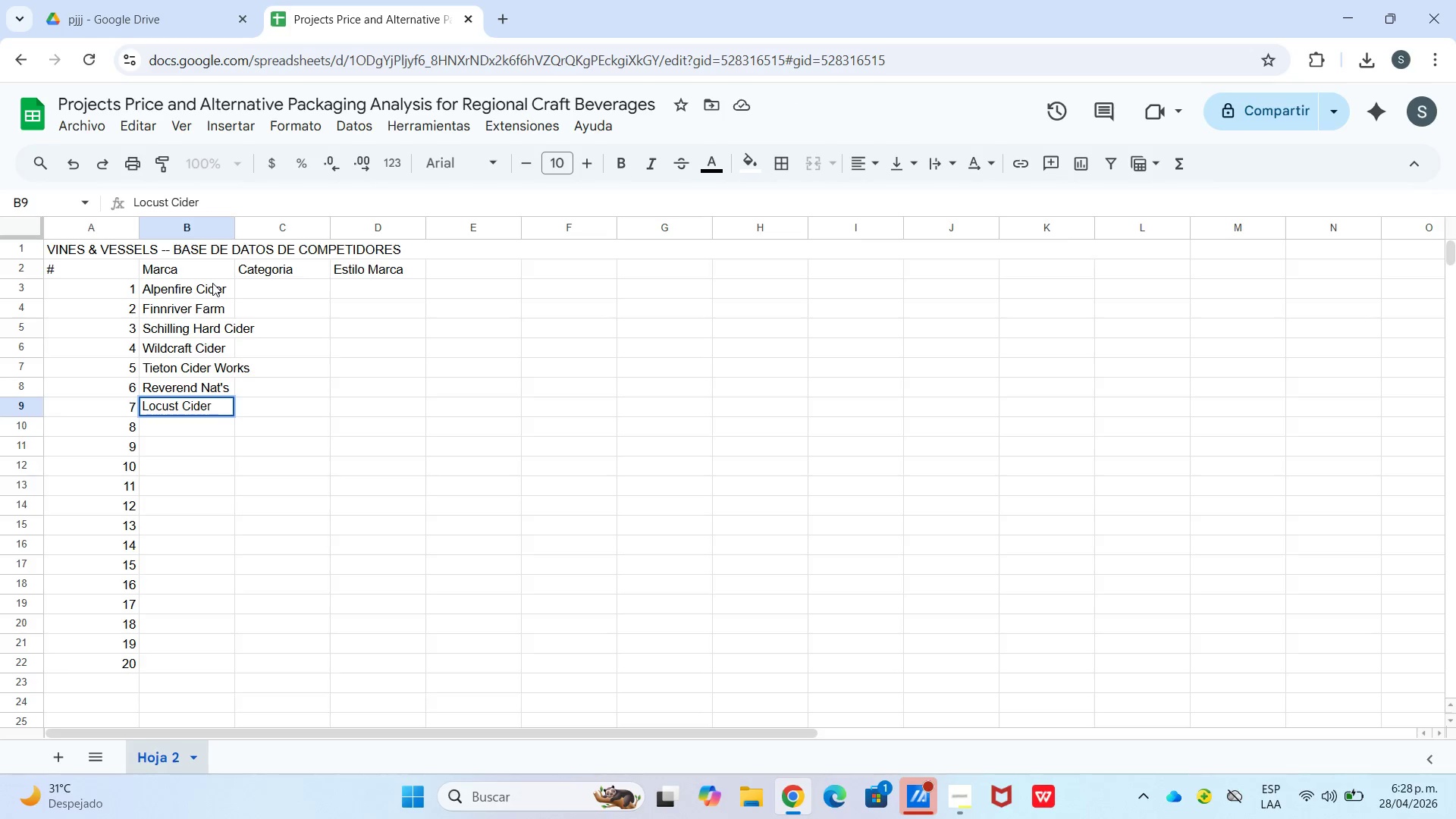 
key(Enter)
 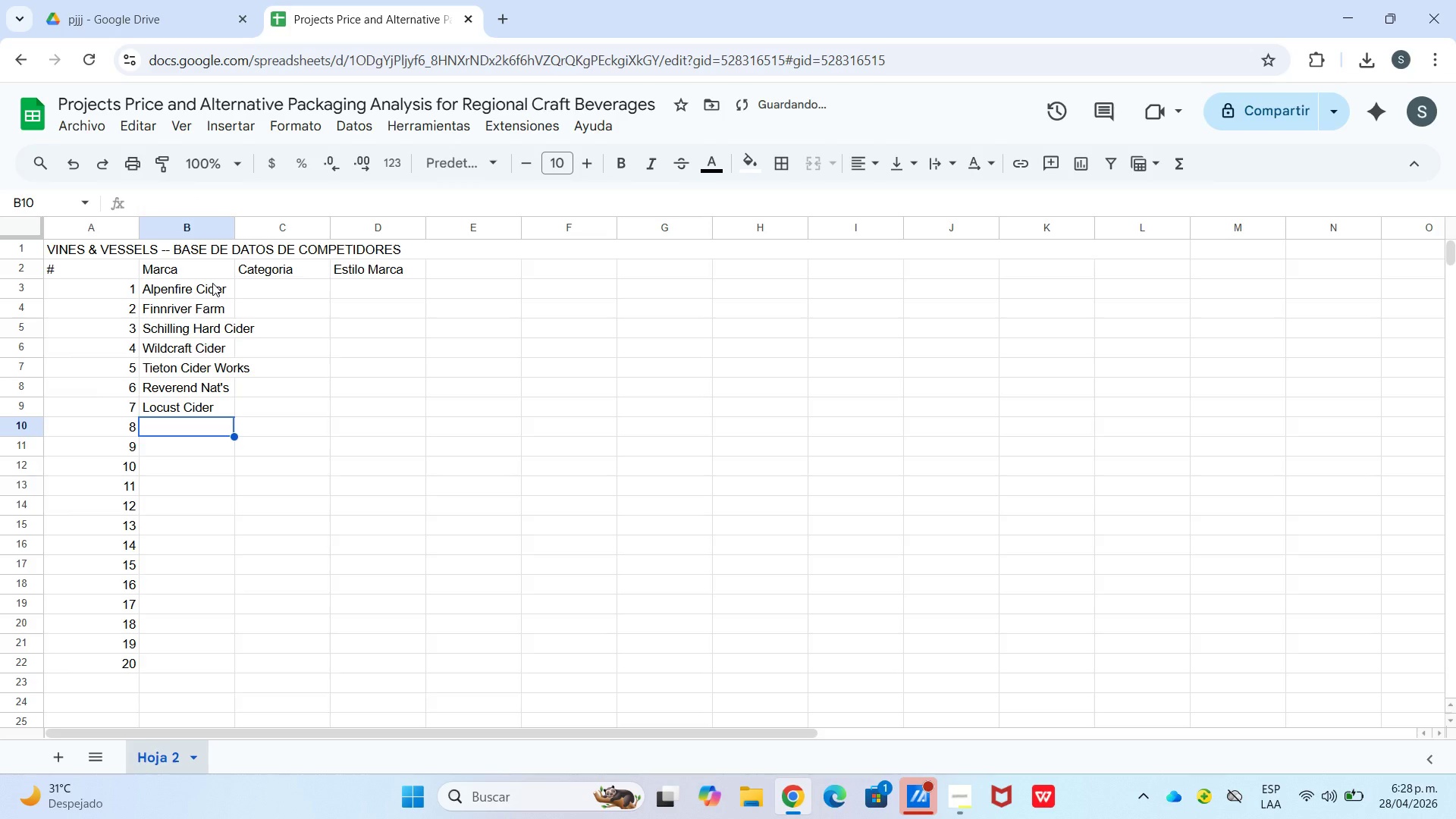 
type(Dragon[s Hed Cidr)
 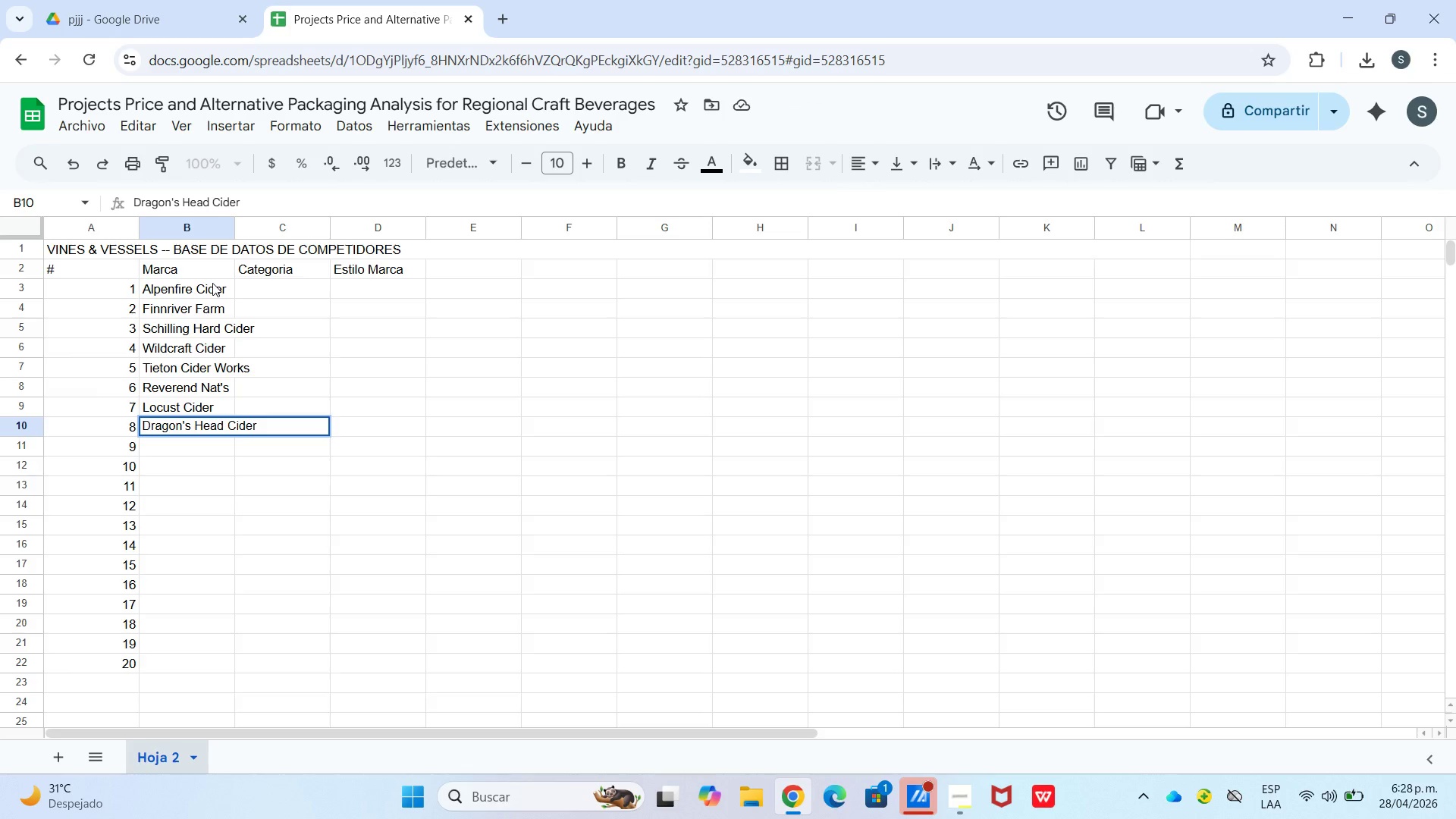 
 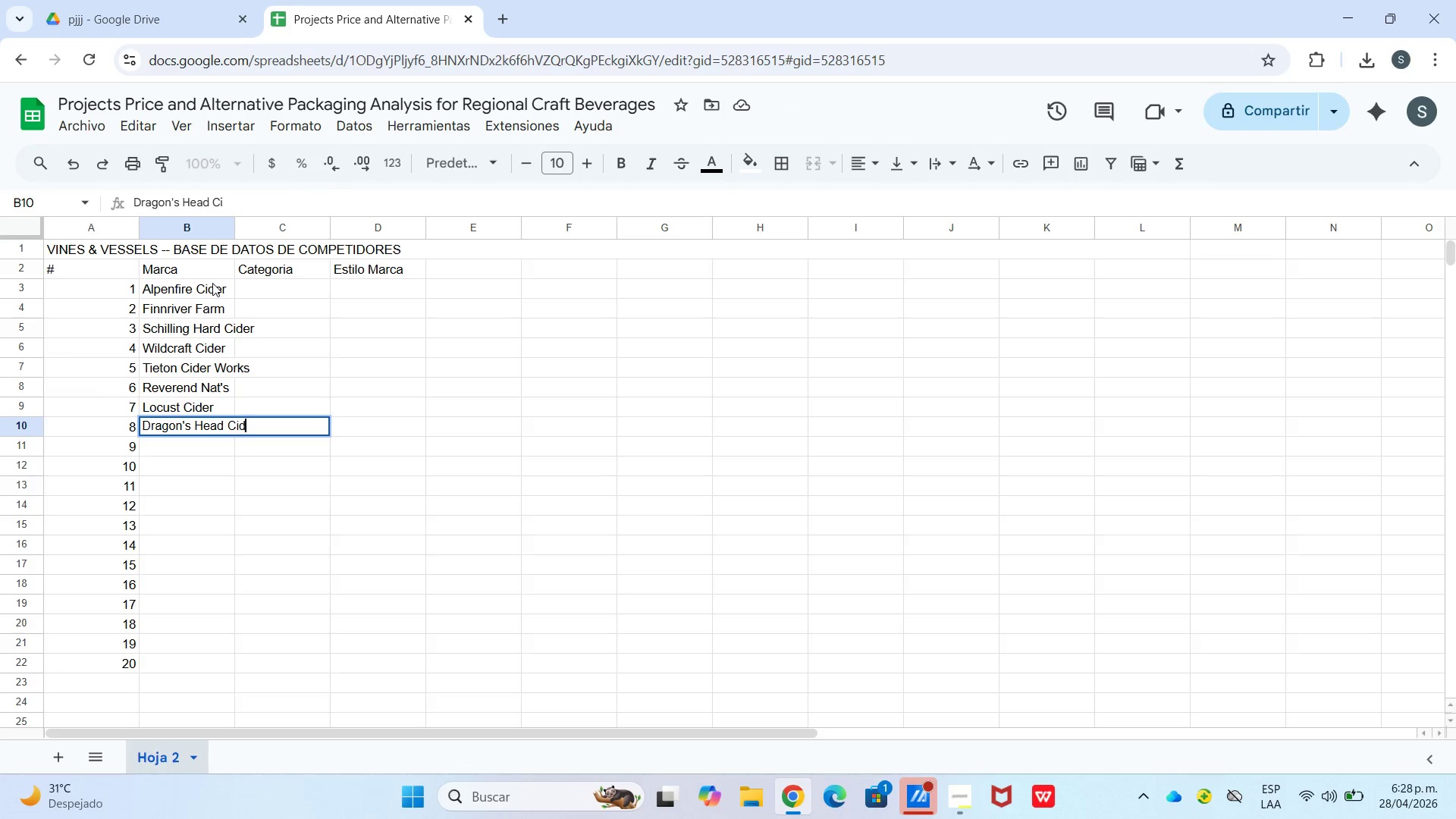 
hold_key(key=E, duration=0.39)
 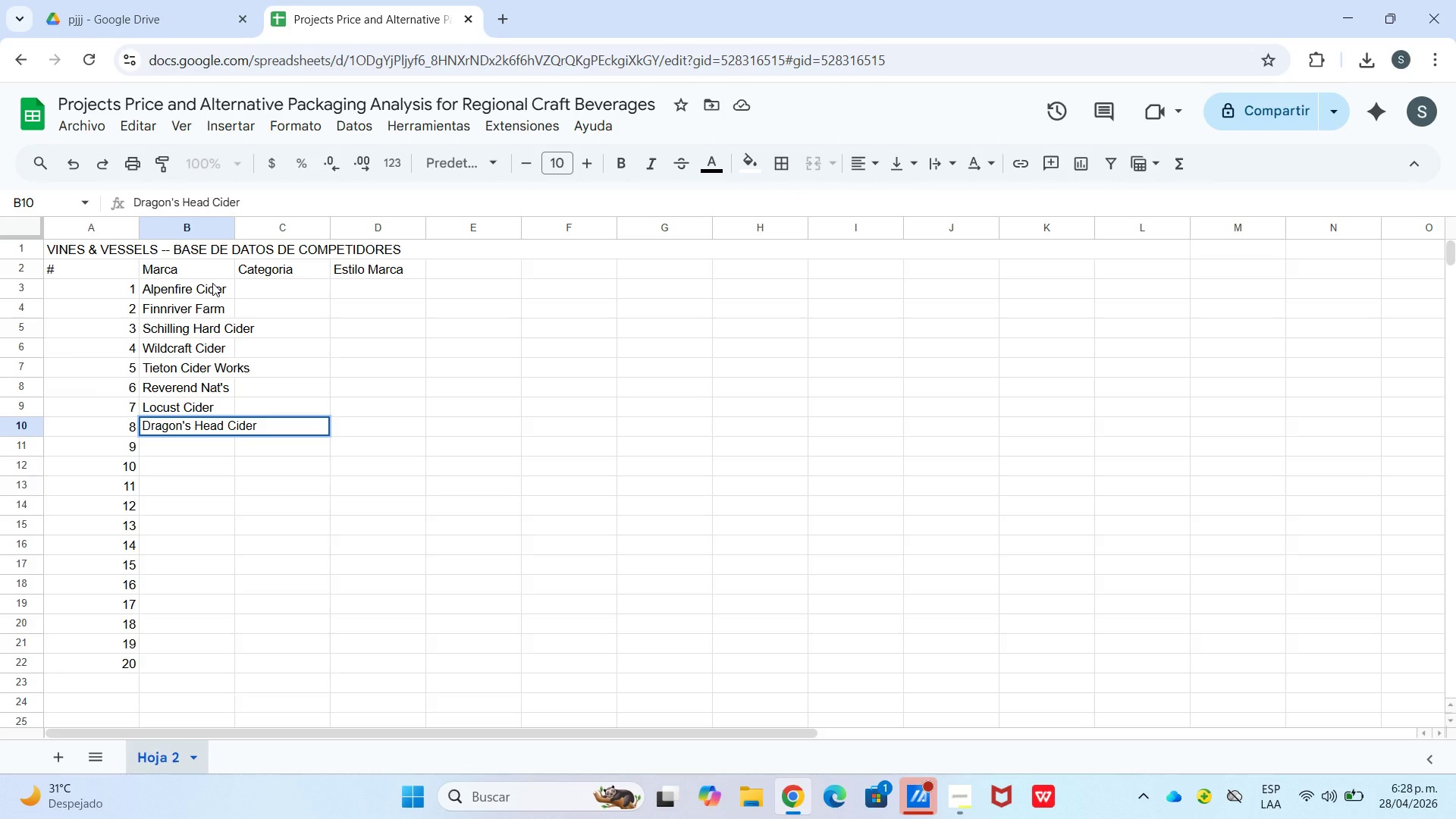 
key(Enter)
 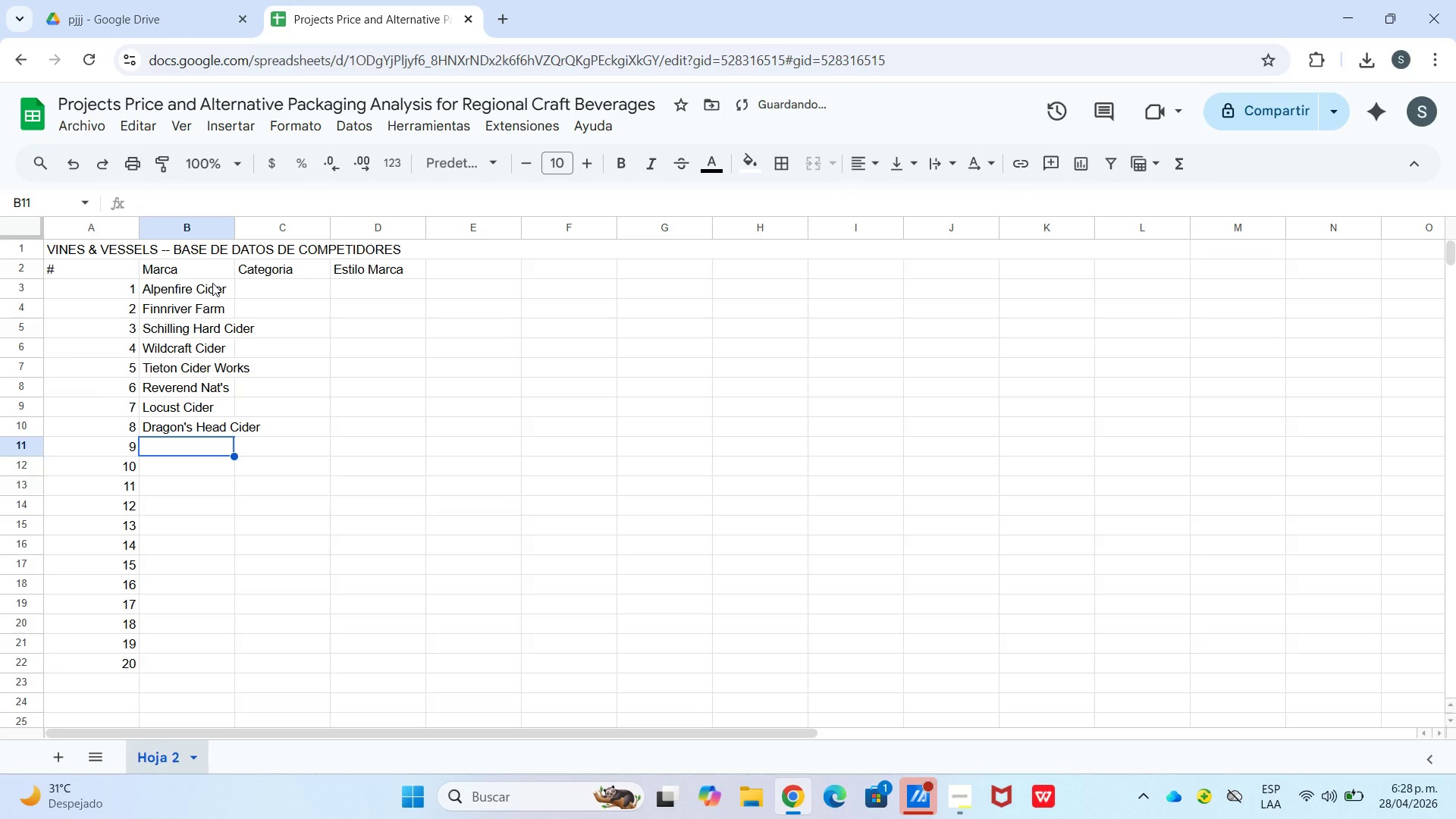 
type(Two Beers Brewing)
 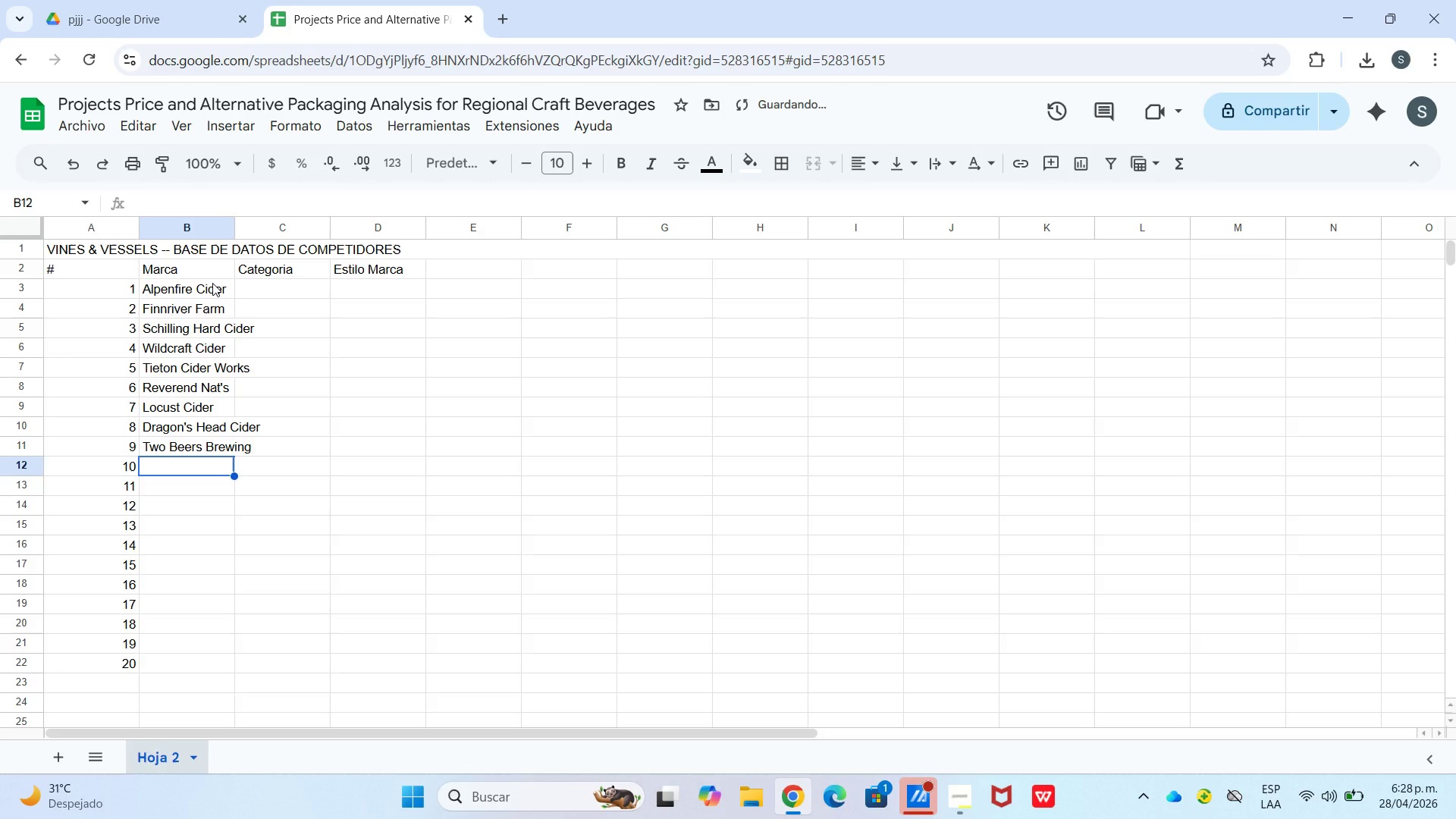 
 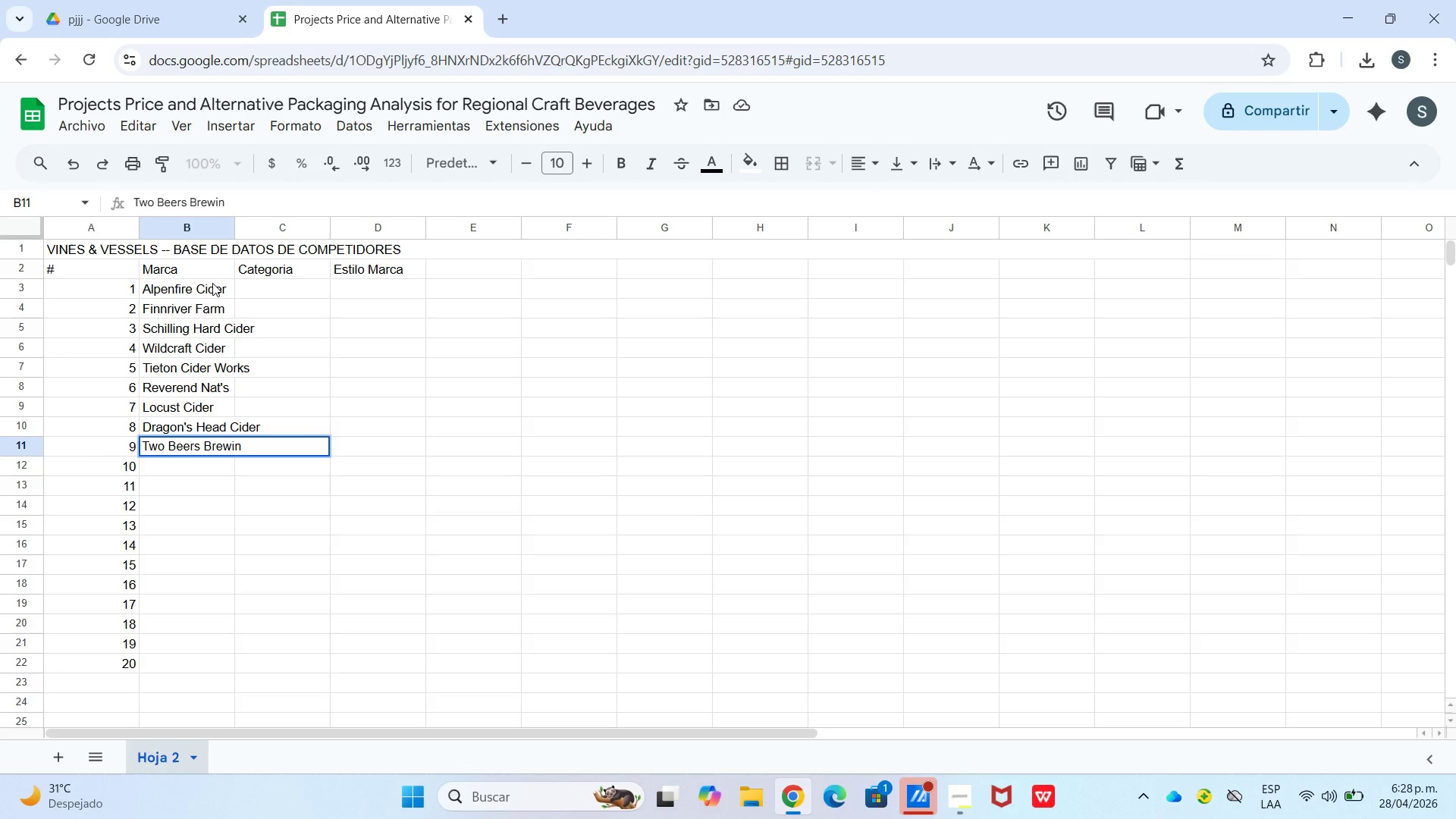 
key(Enter)
 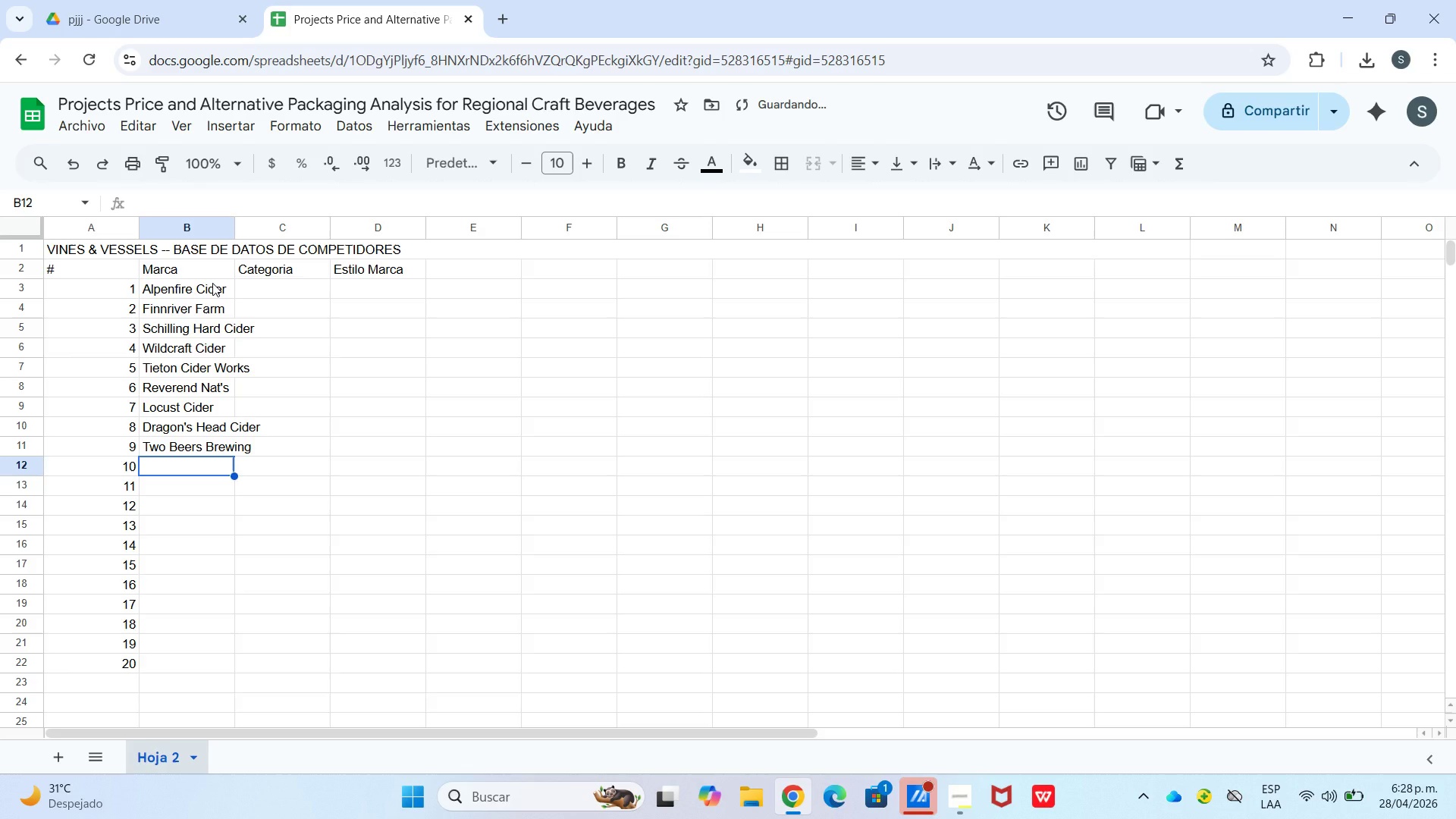 
type(Fremont Brewing)
 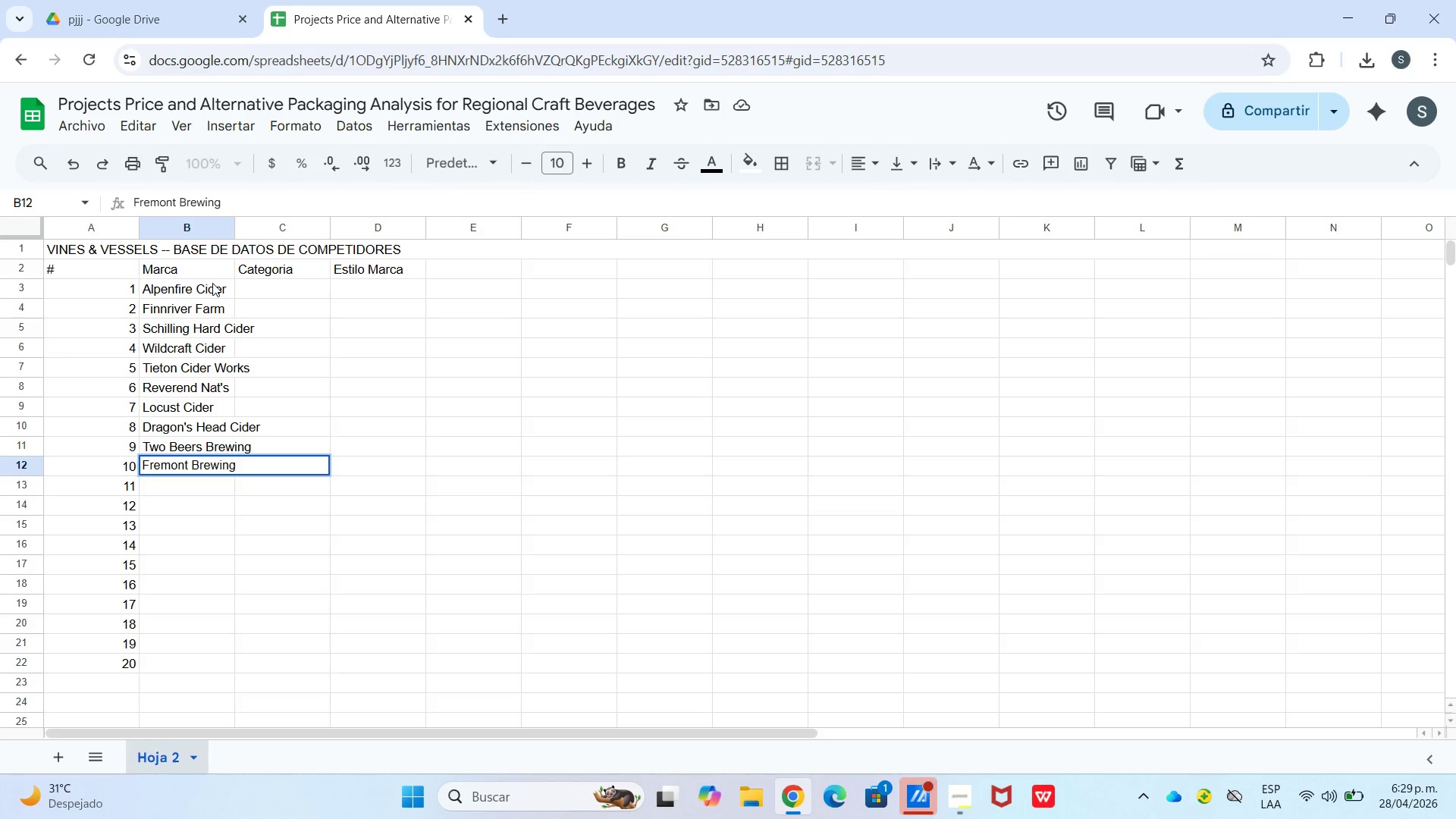 
key(Enter)
 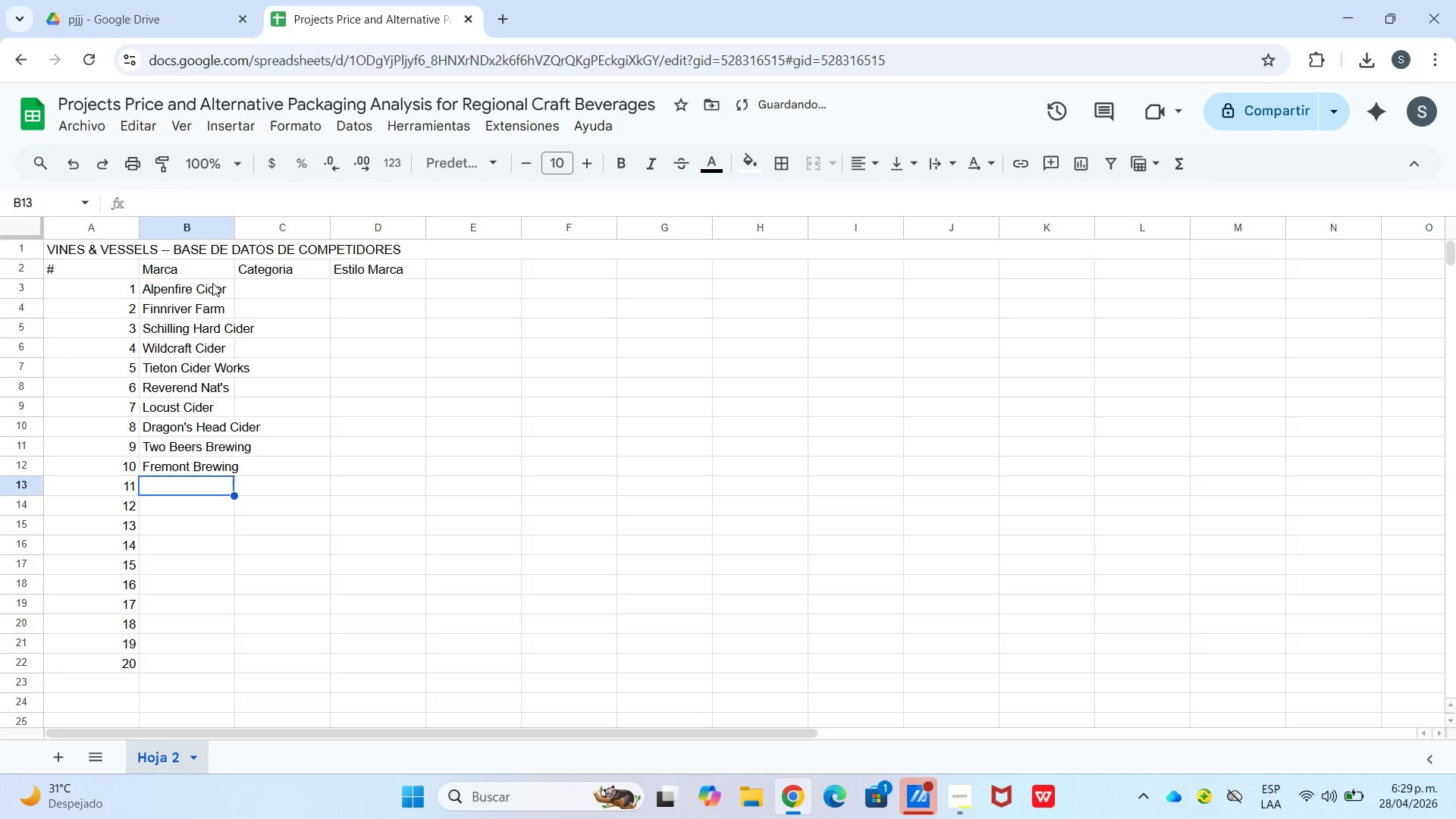 
hold_key(key=ShiftLeft, duration=0.7)
 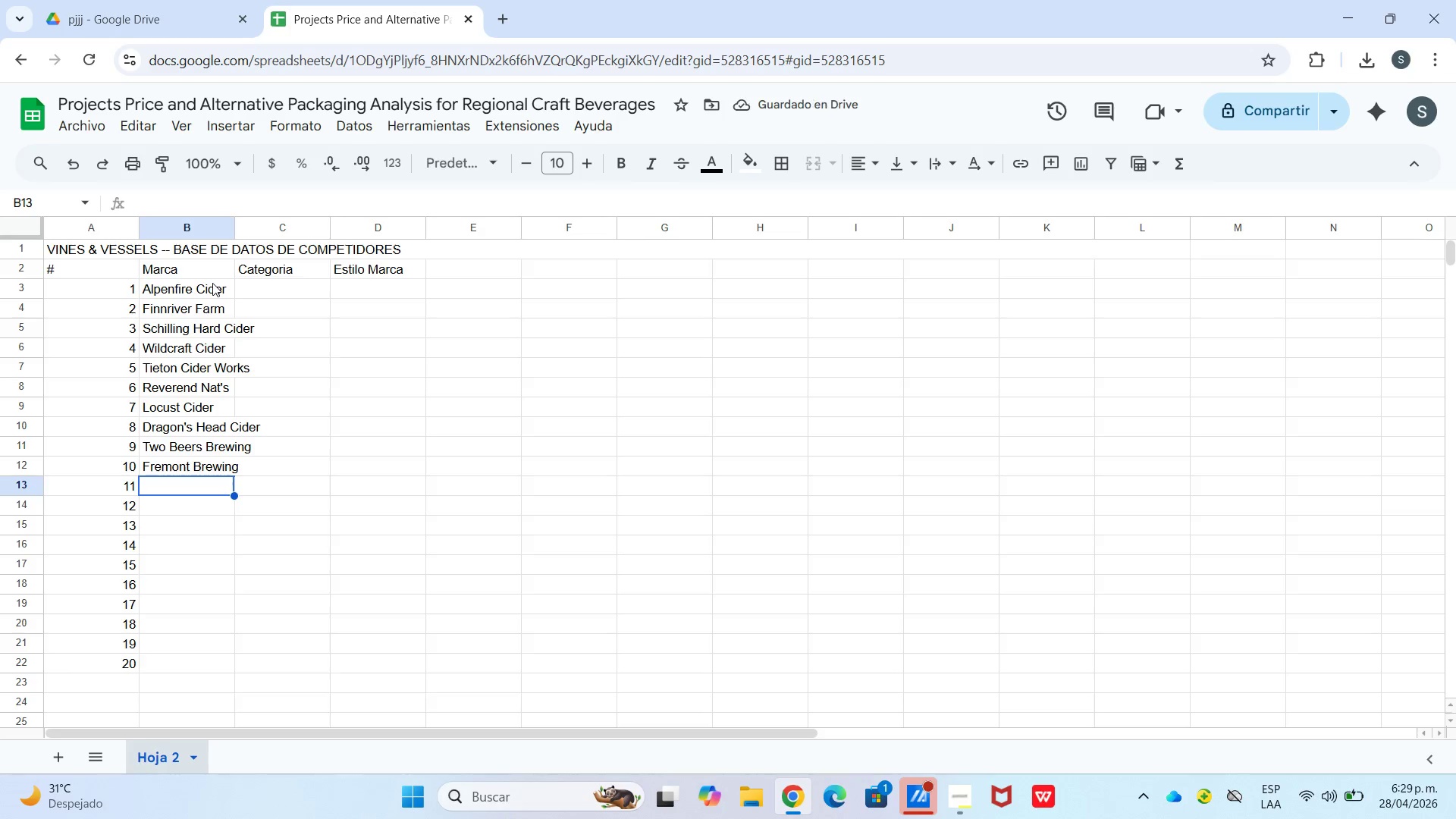 
type(Bale Breaker Breqin)
key(Backspace)
key(Backspace)
key(Backspace)
type(wing)
 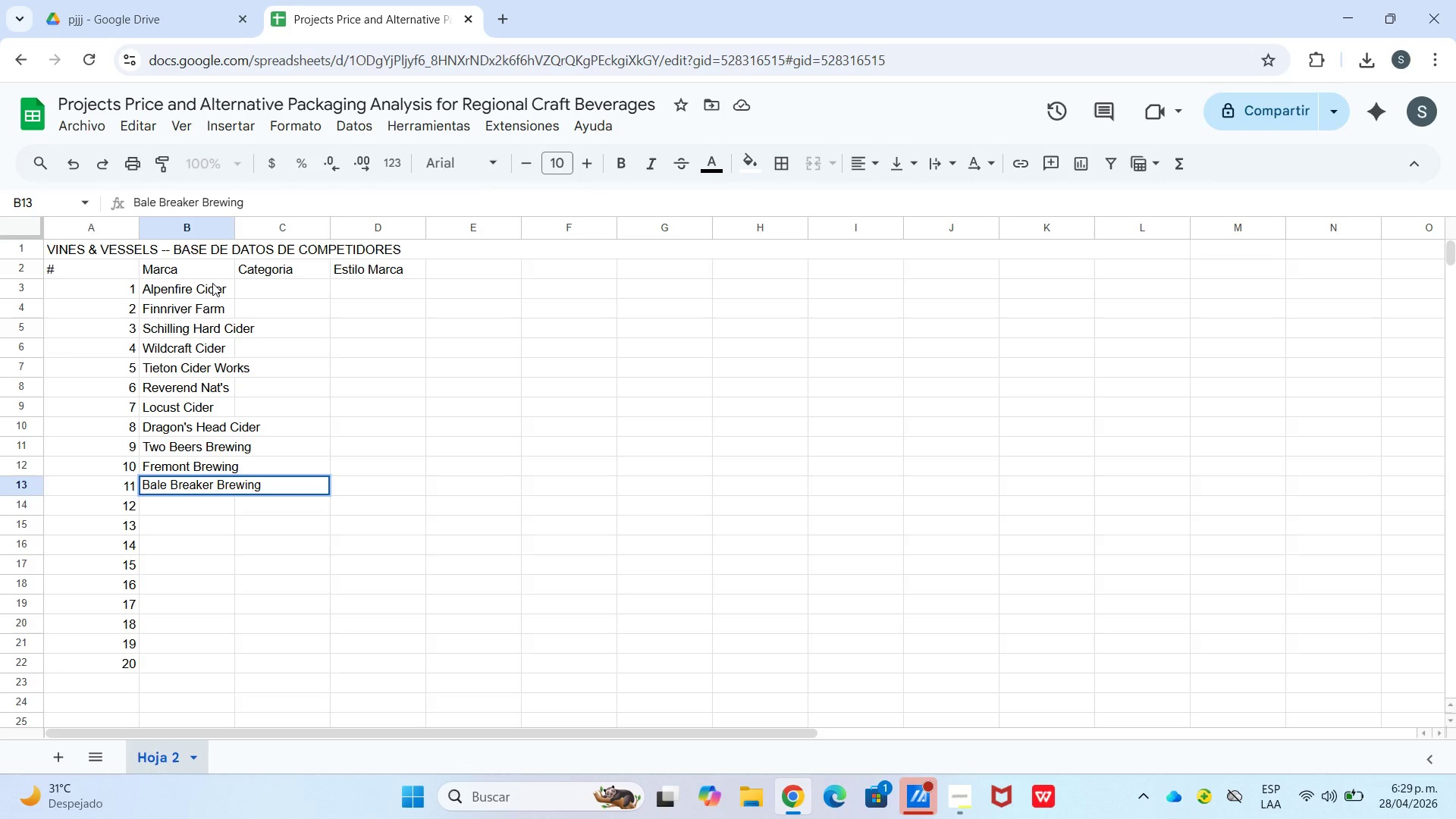 
key(Enter)
 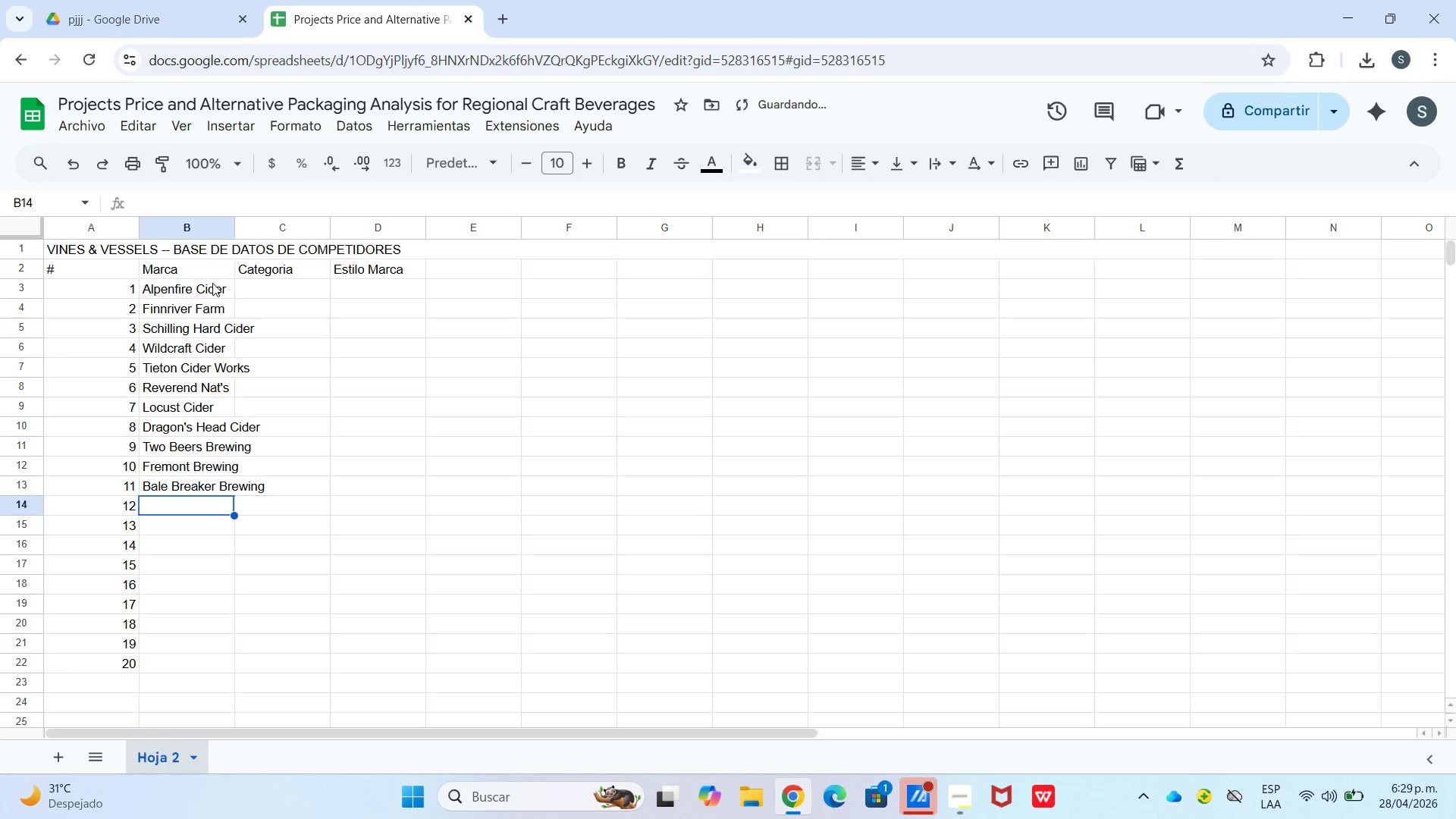 
type(Varietal Beer Co.)
 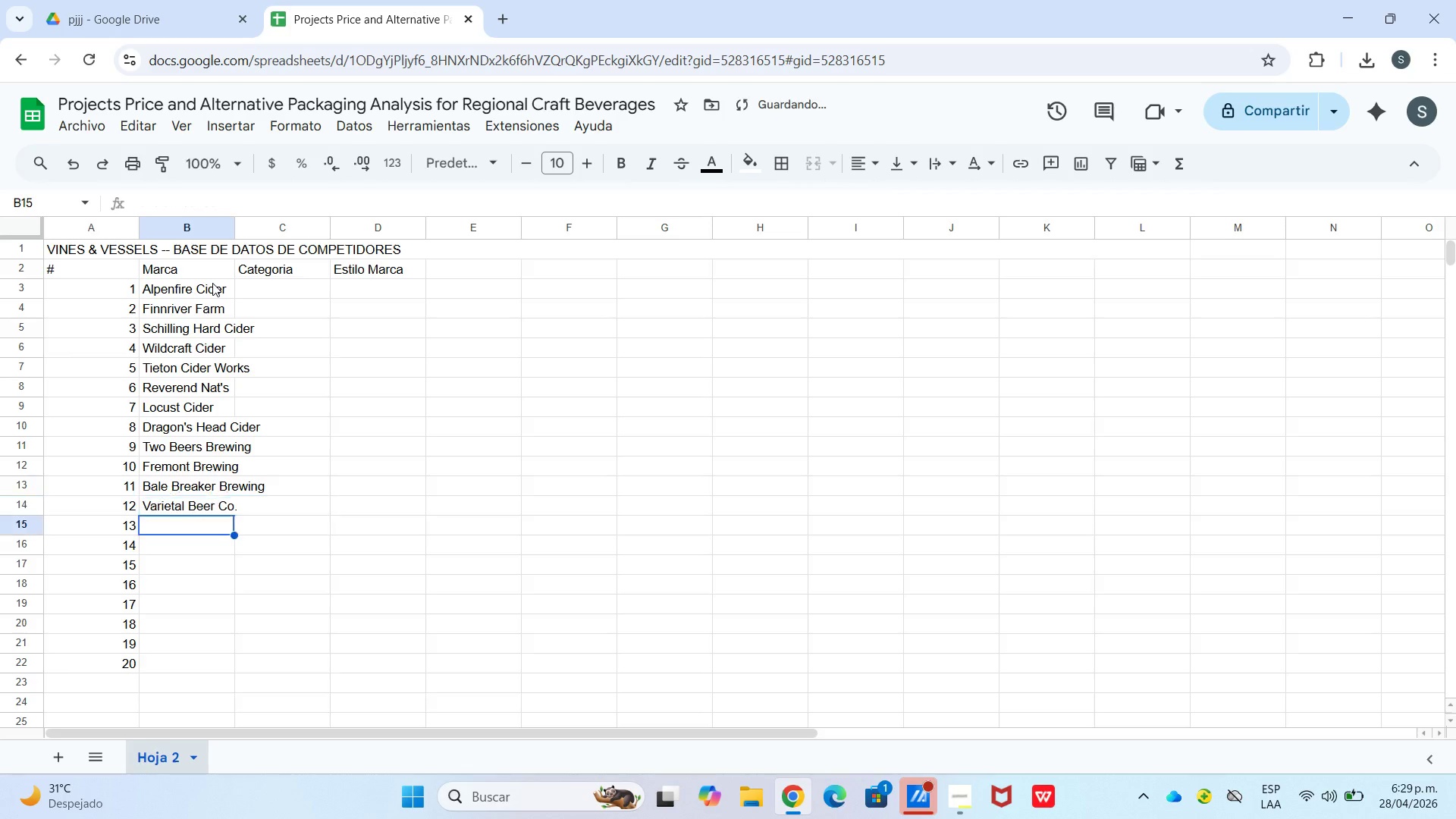 
 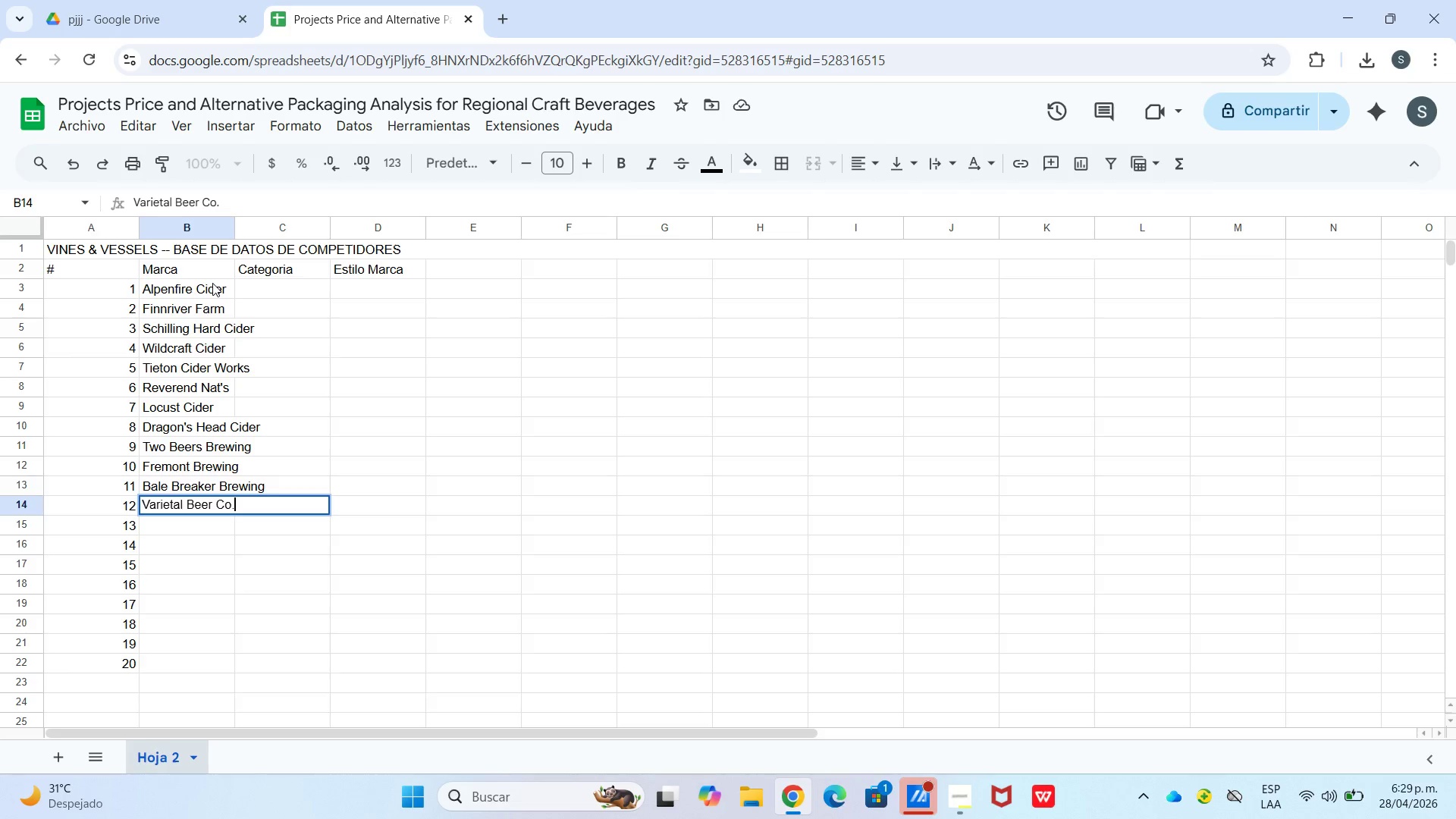 
key(Enter)
 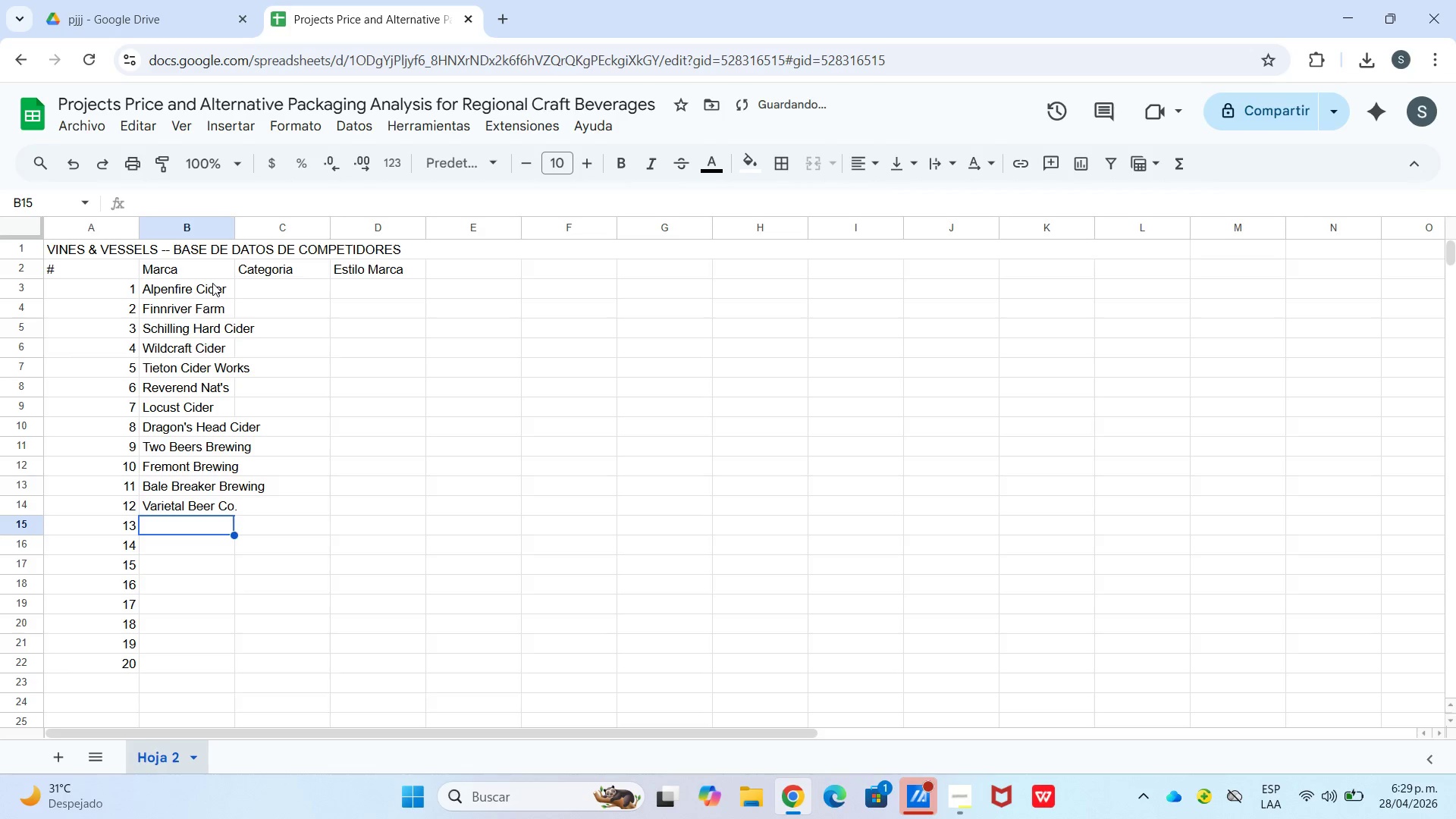 
hold_key(key=ShiftLeft, duration=0.77)
 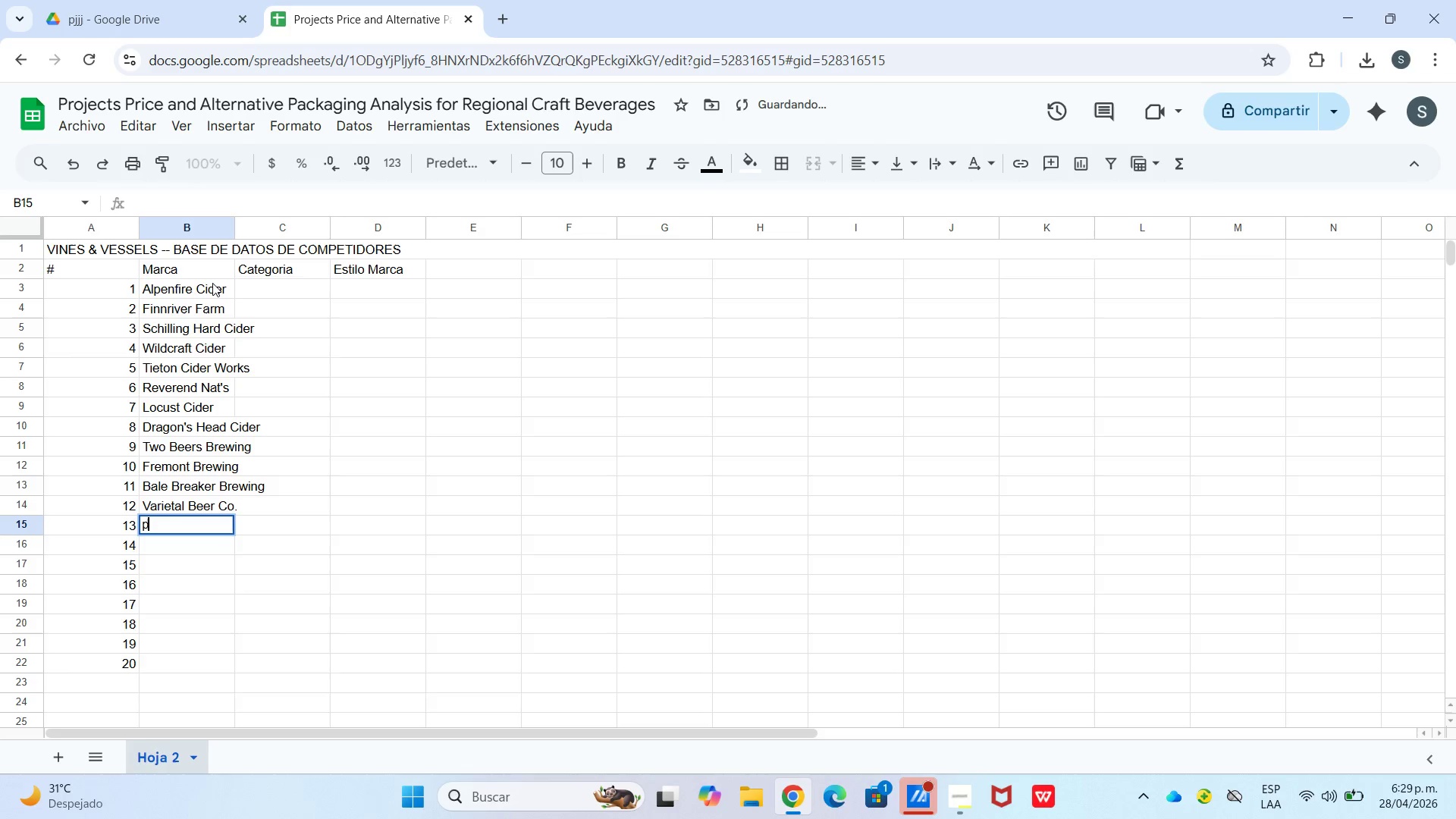 
type(pFriem Fama)
key(Backspace)
type(ily Brewing)
key(Backspace)
key(Backspace)
 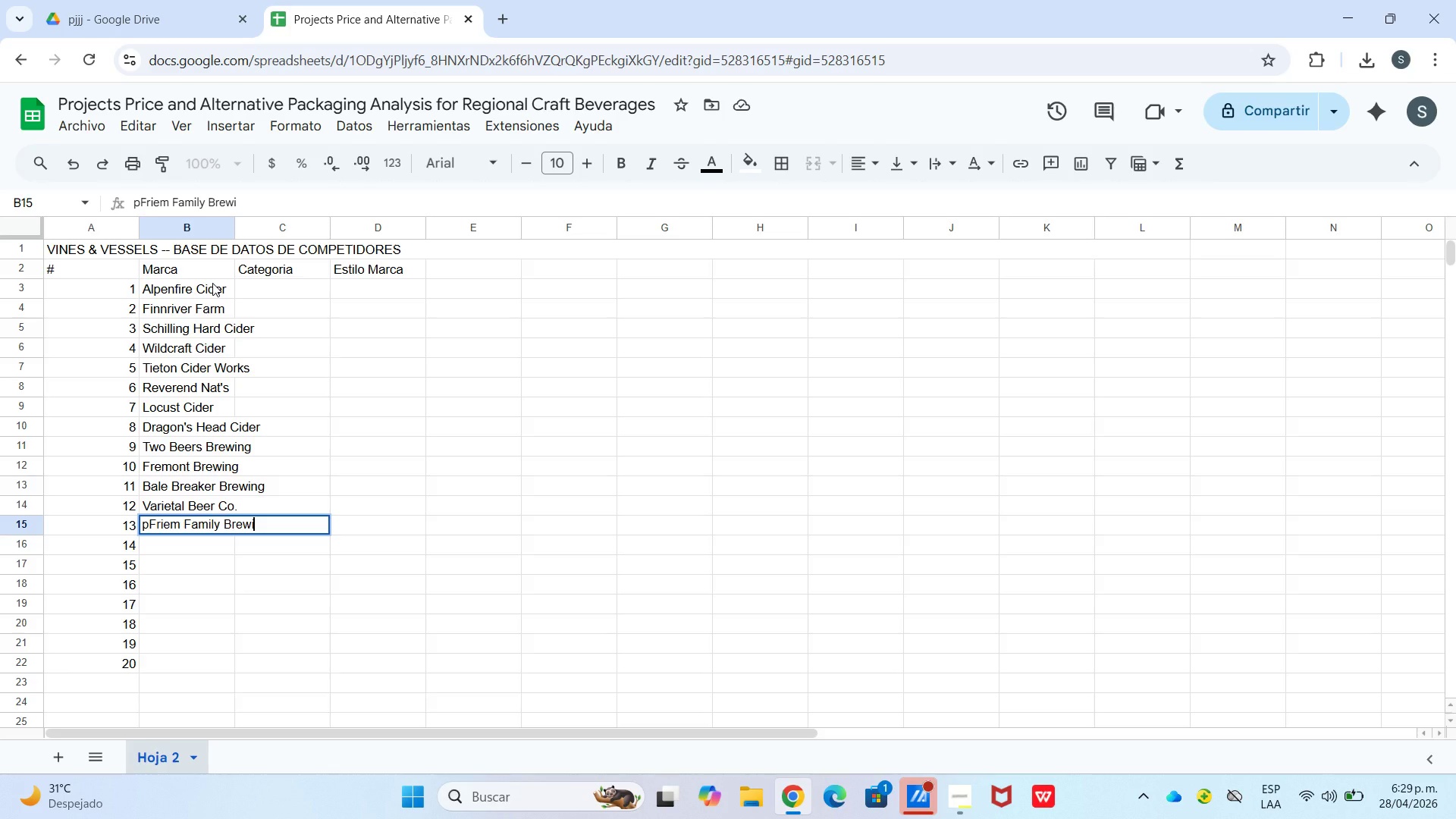 
key(Backspace)
type(ers)
 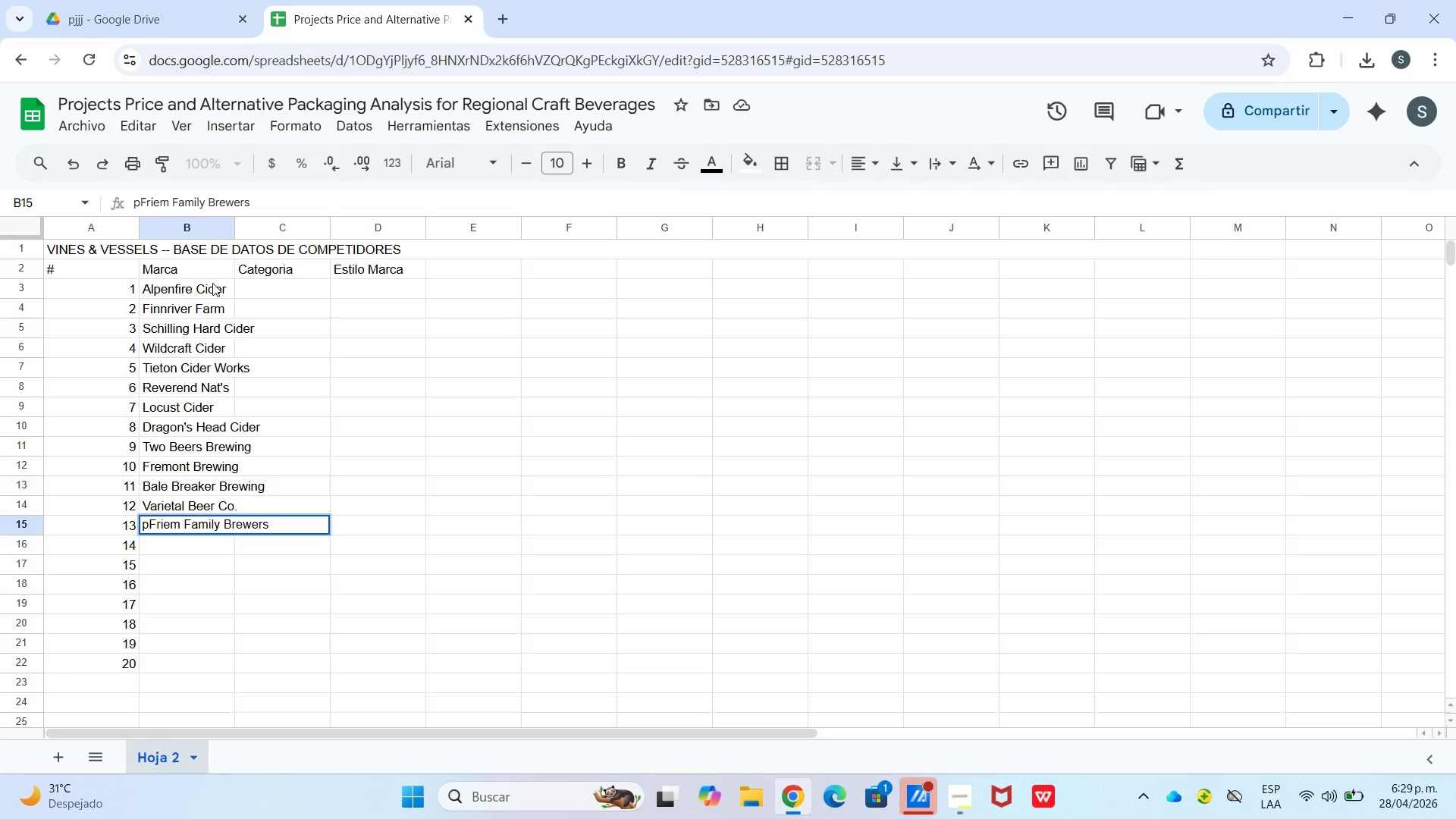 
key(Enter)
 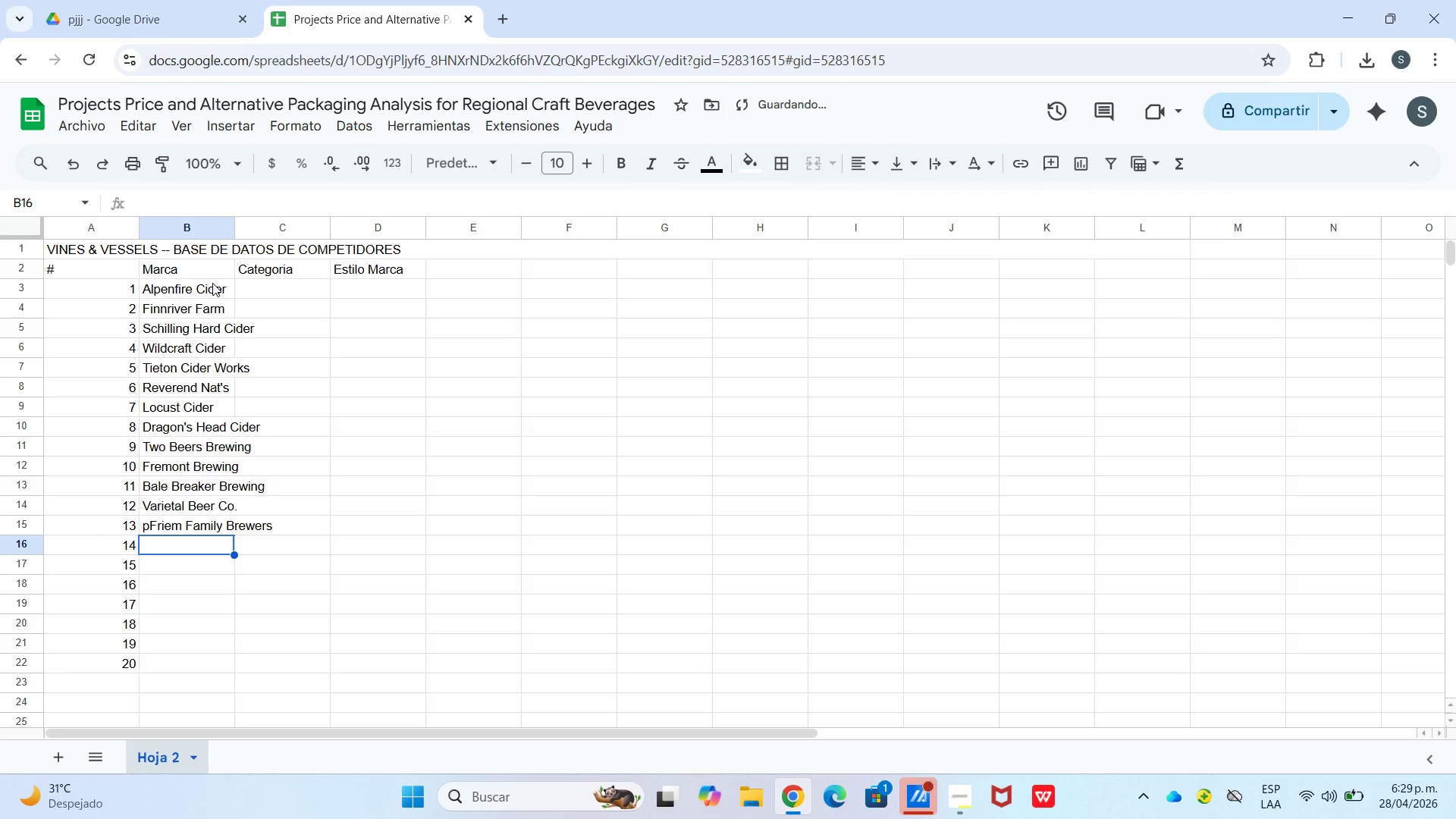 
type(Ecliptic Bre)
 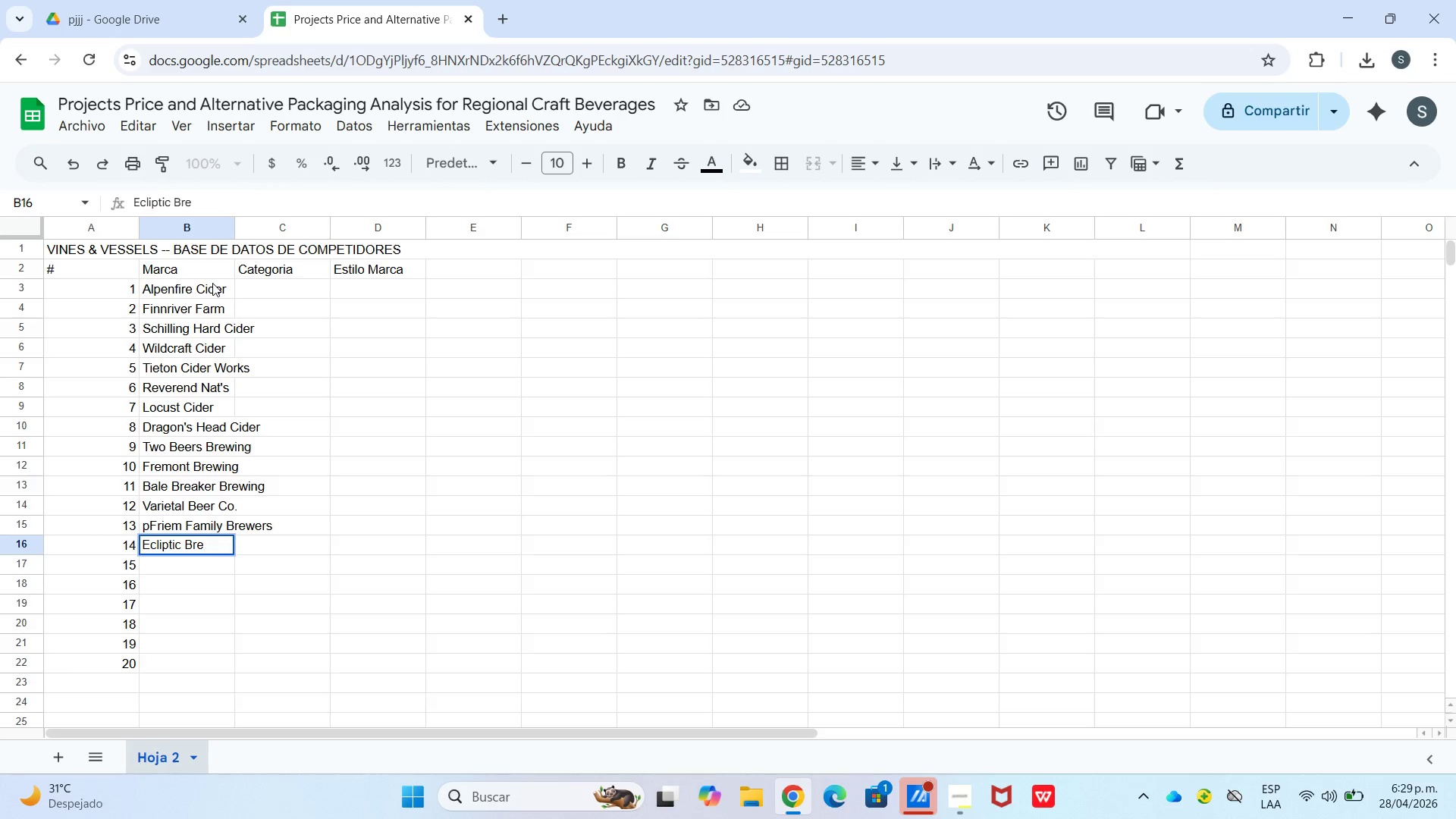 
wait(5.08)
 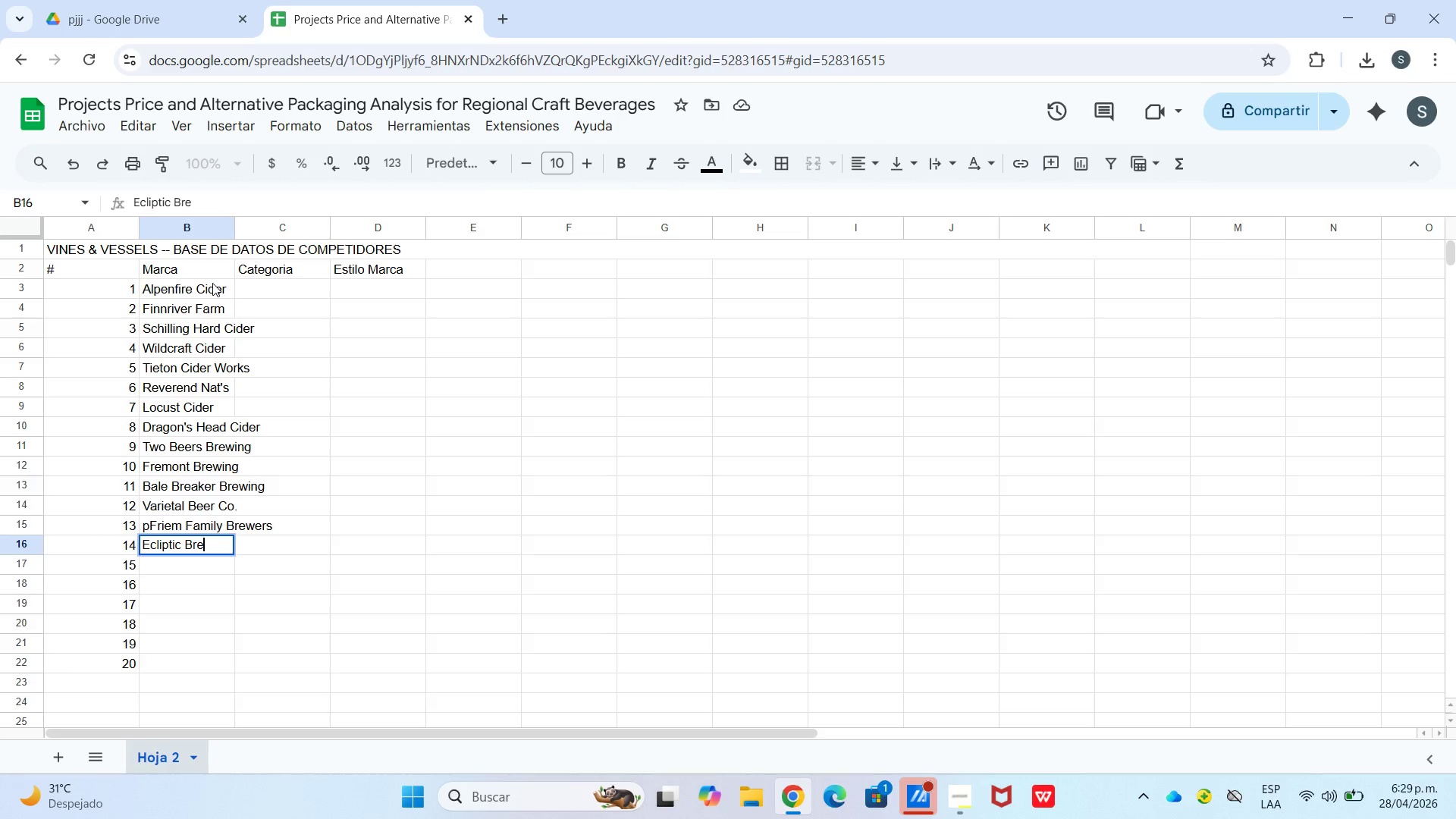 
type(wing)
 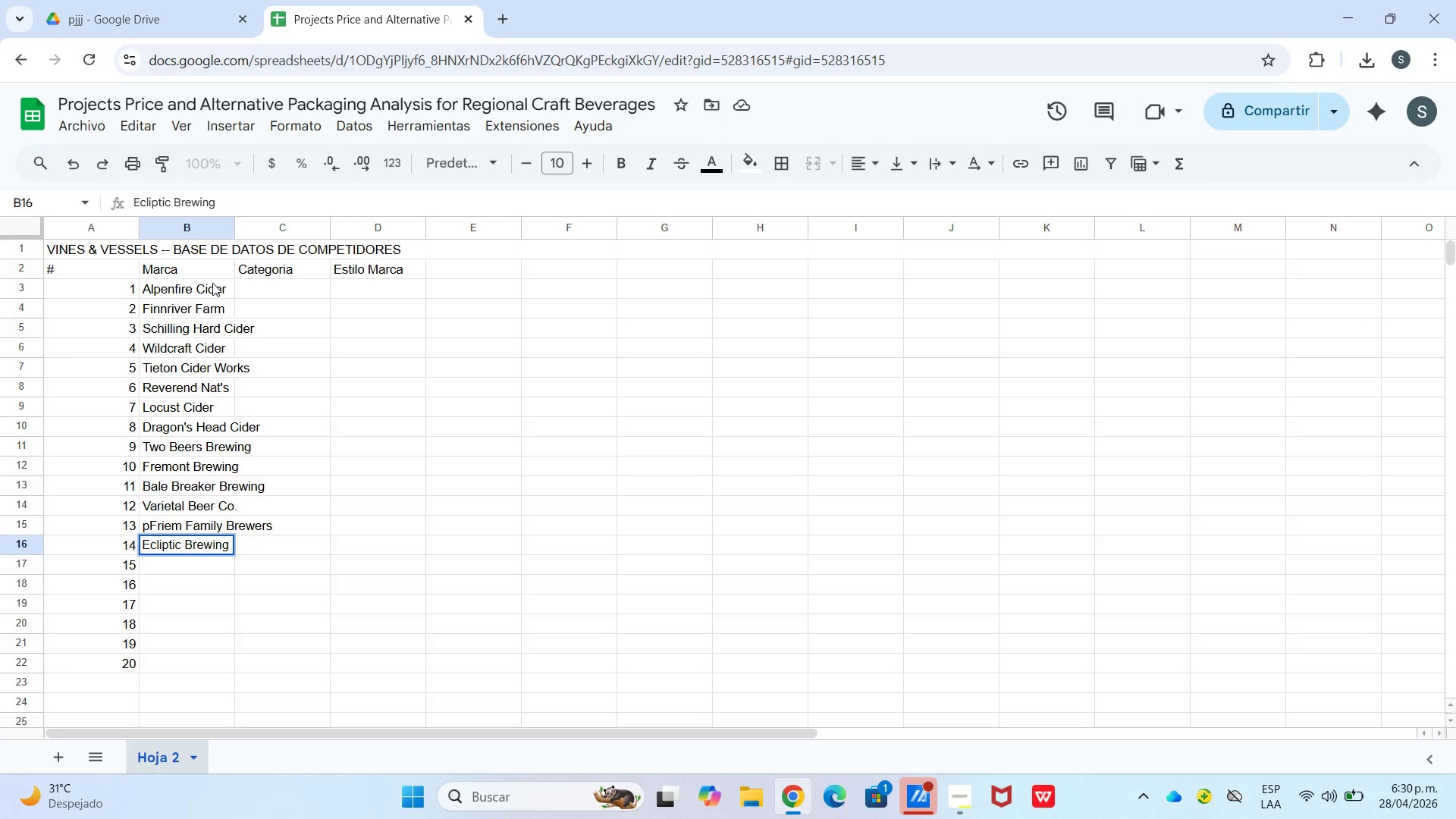 
key(Enter)
 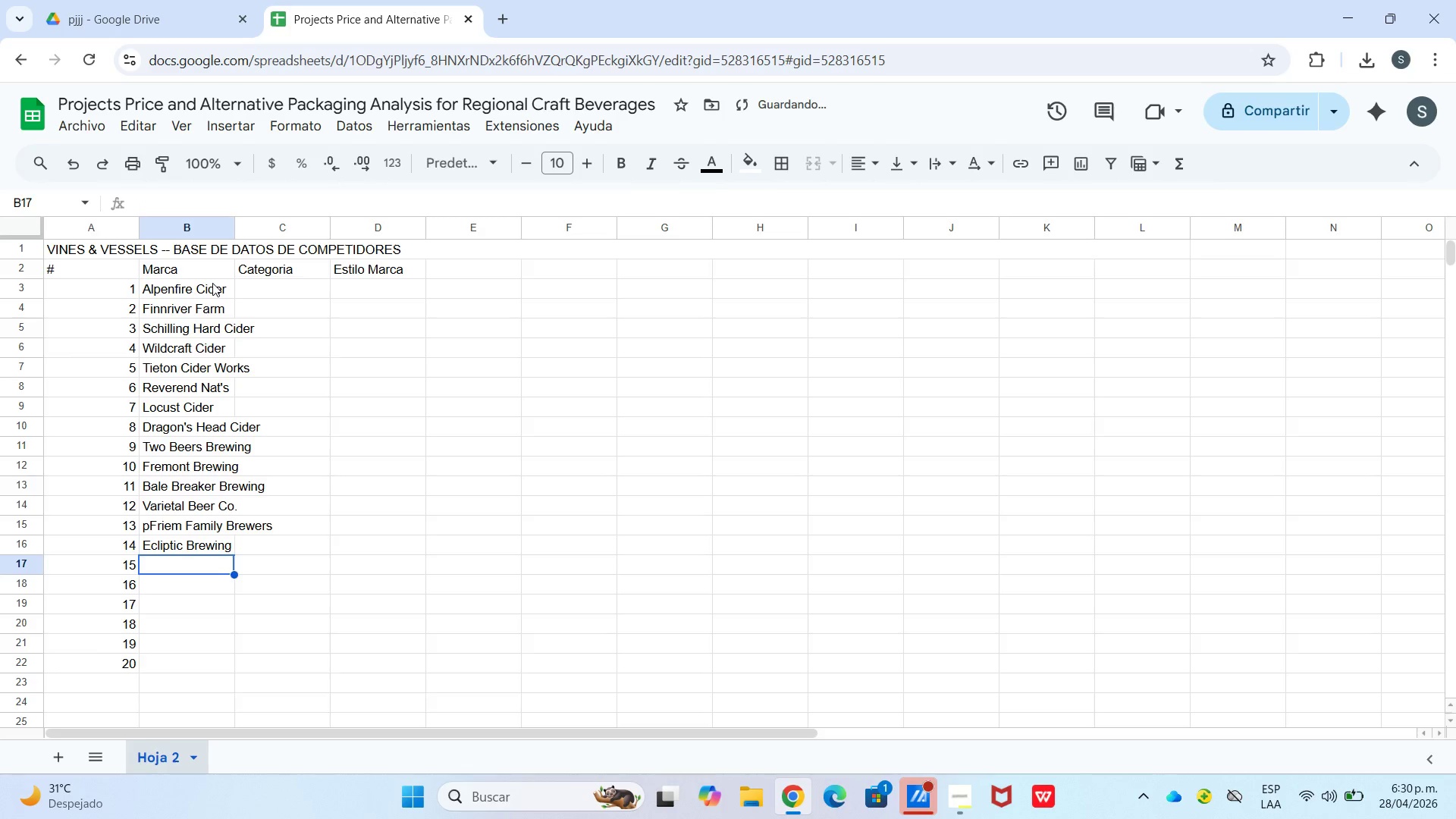 
type(Chateau Ste. Michele)
key(Backspace)
type(le)
 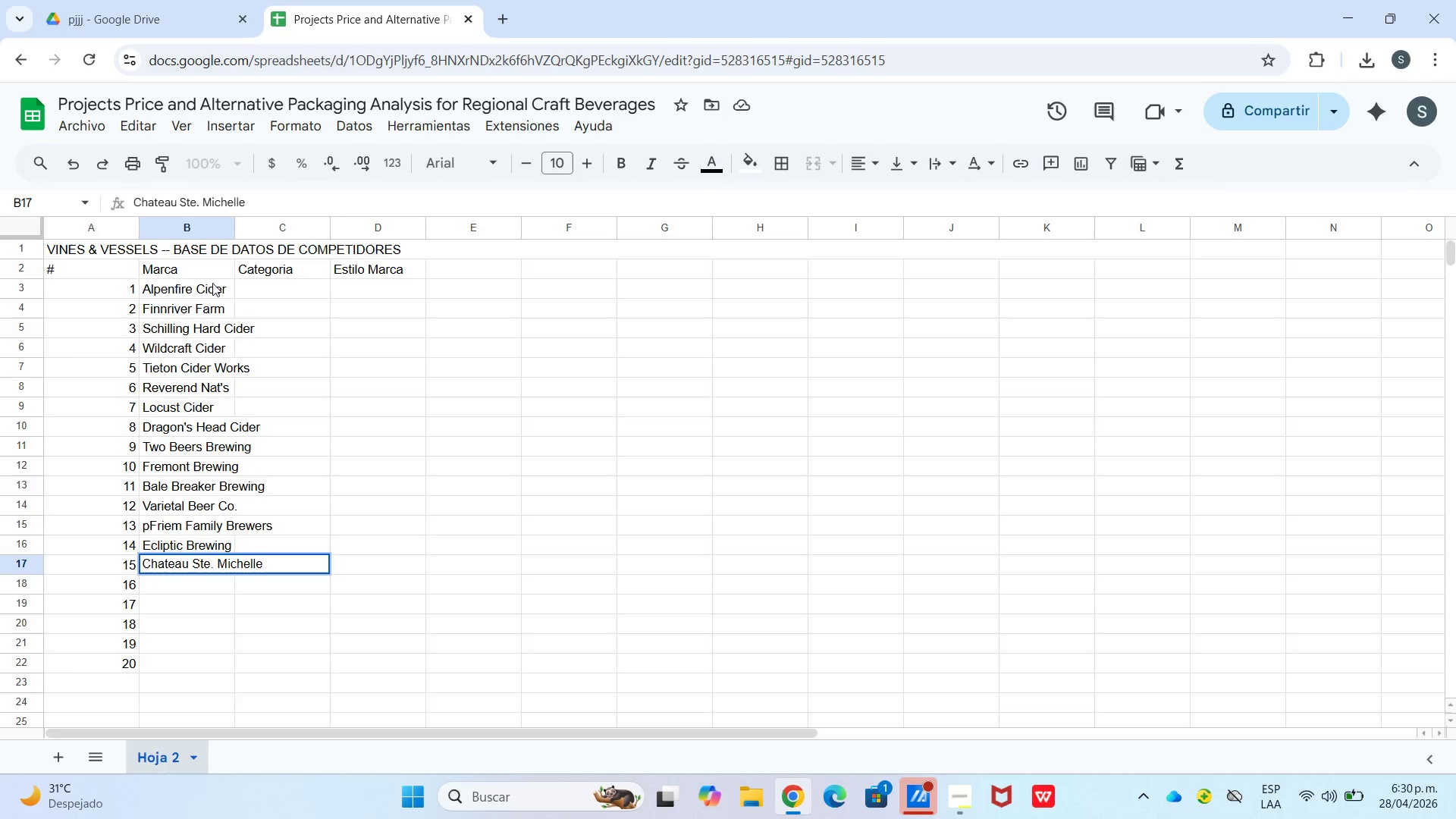 
key(Enter)
 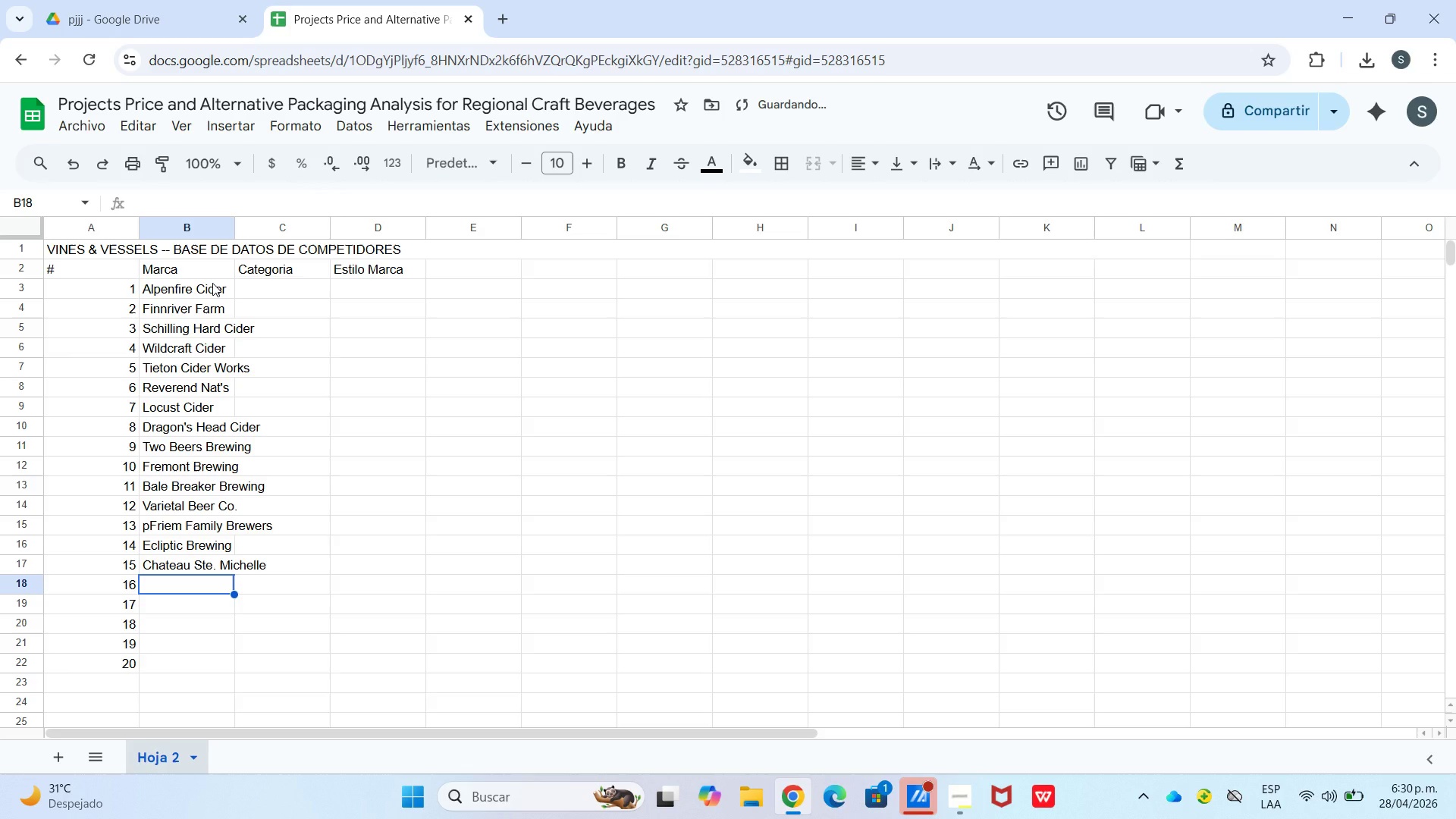 
type(King Estate Winery)
 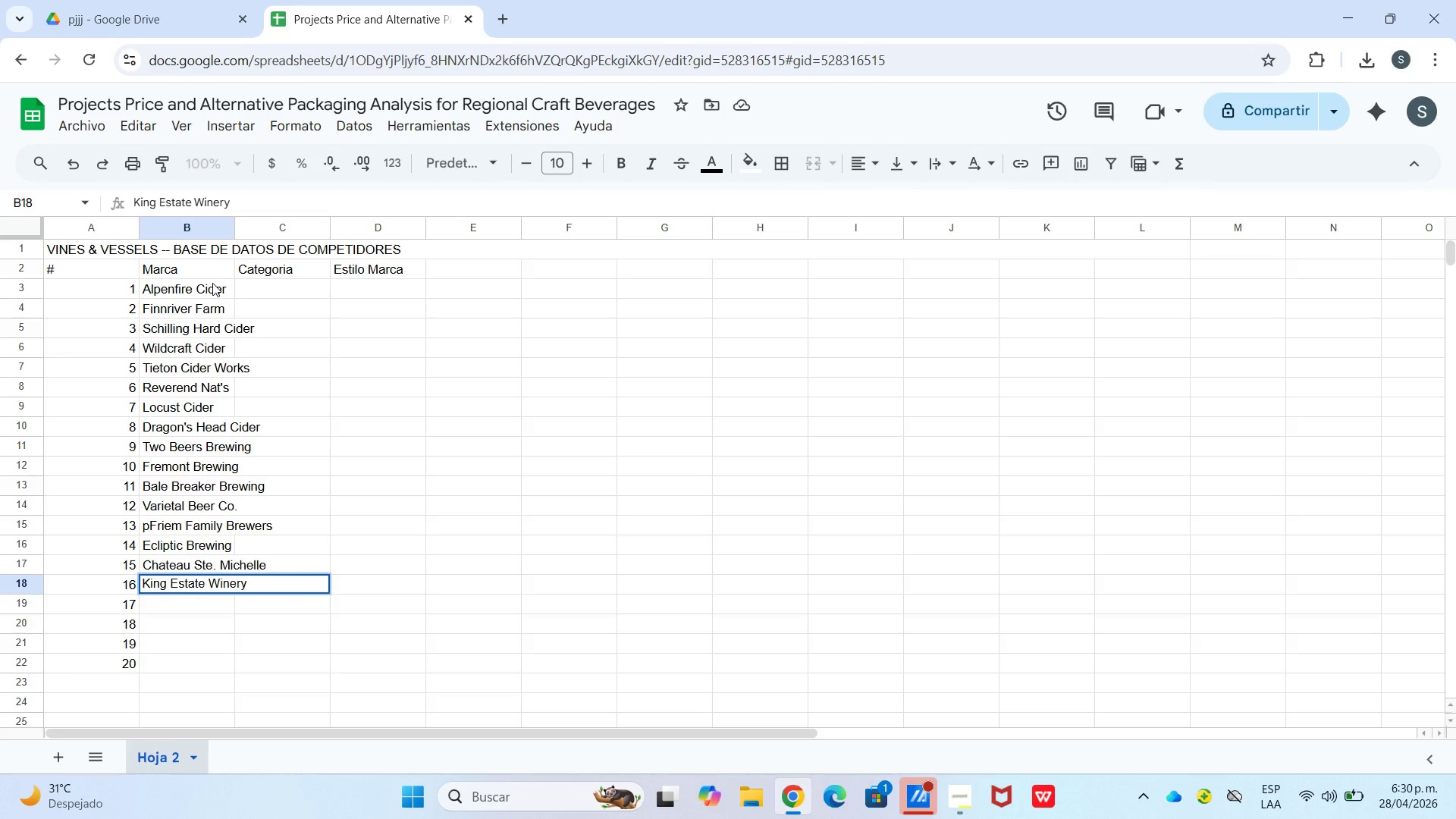 
key(Enter)
 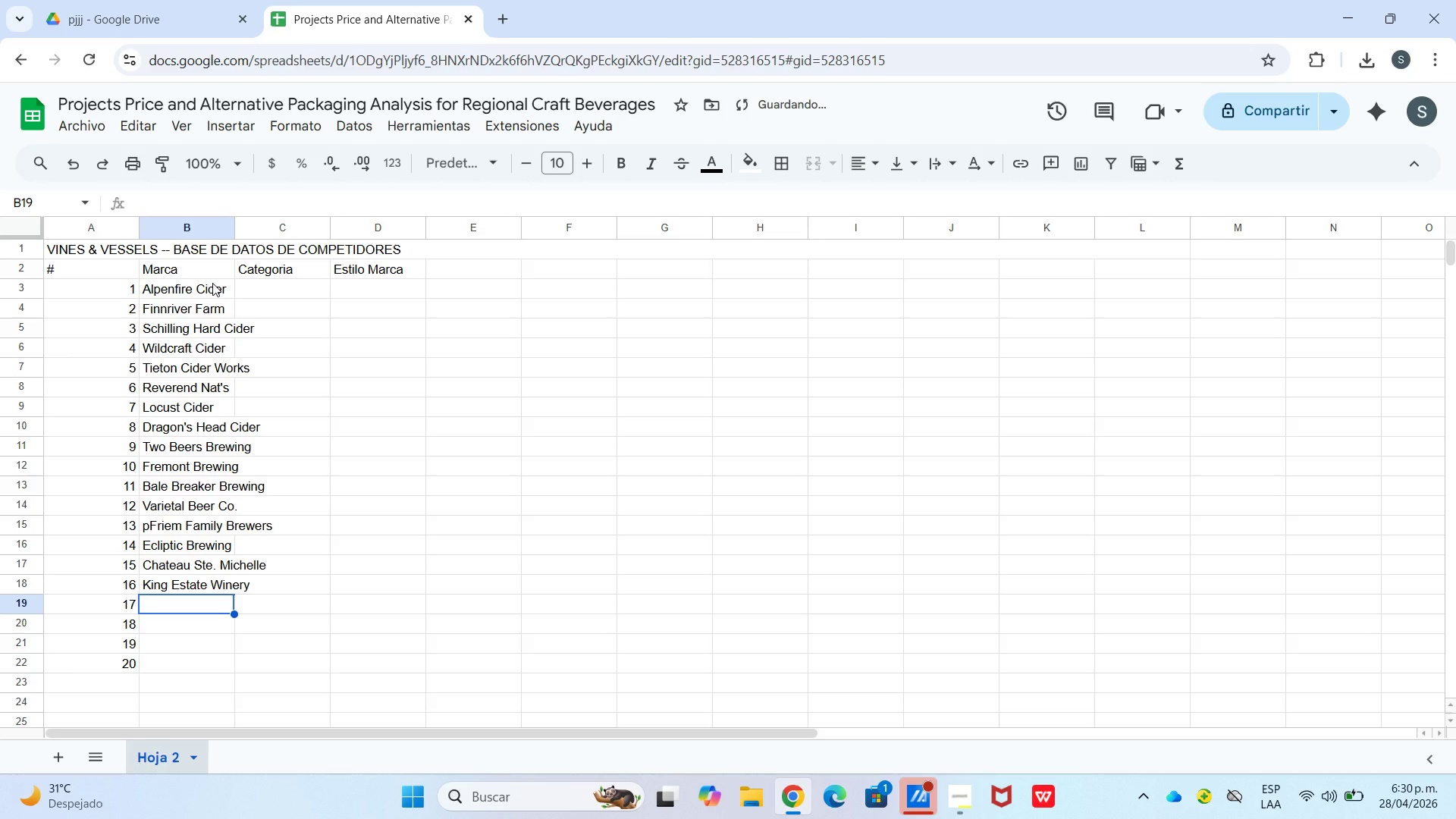 
type(Mead Creek Meadery)
 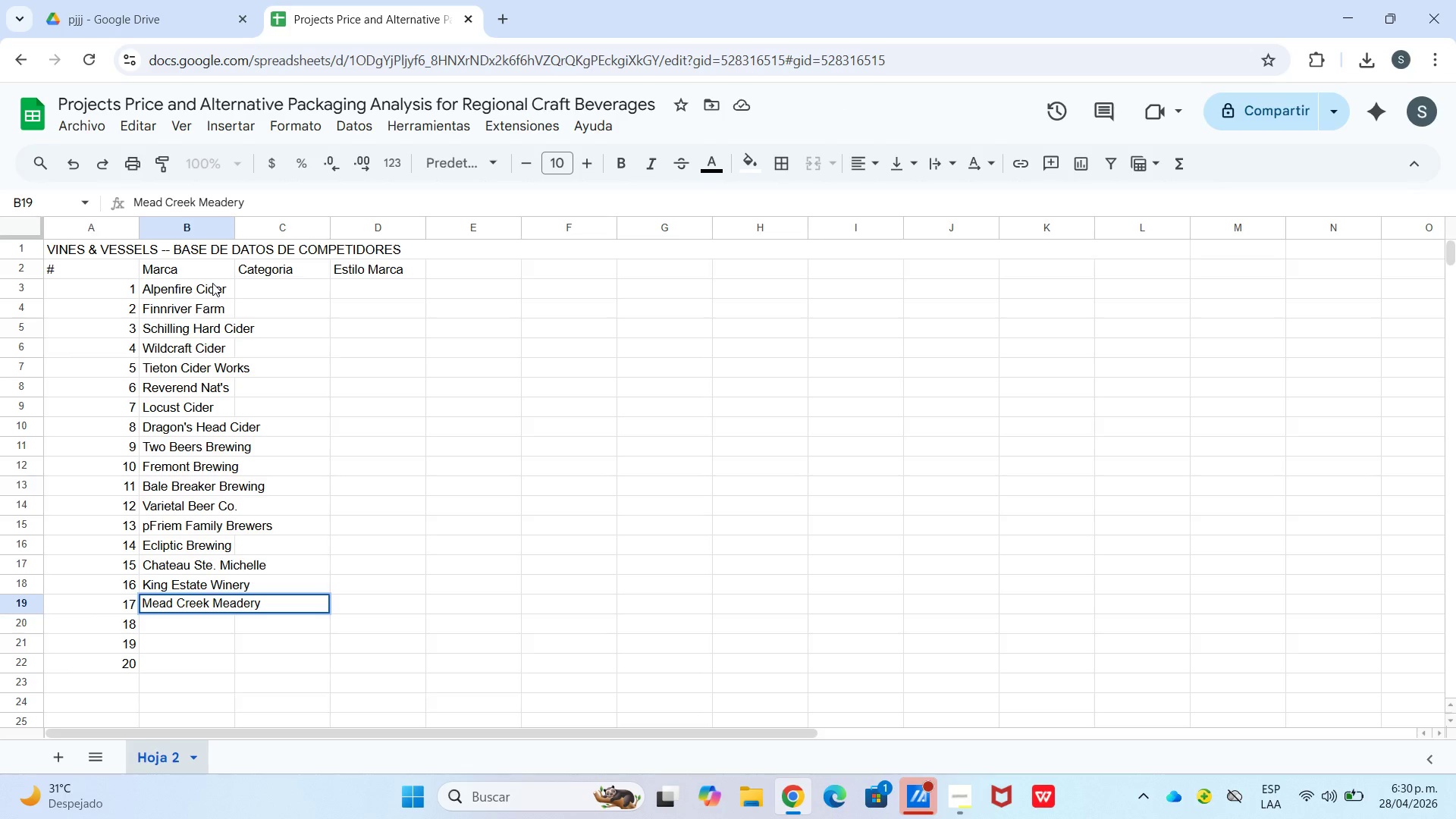 
key(Enter)
 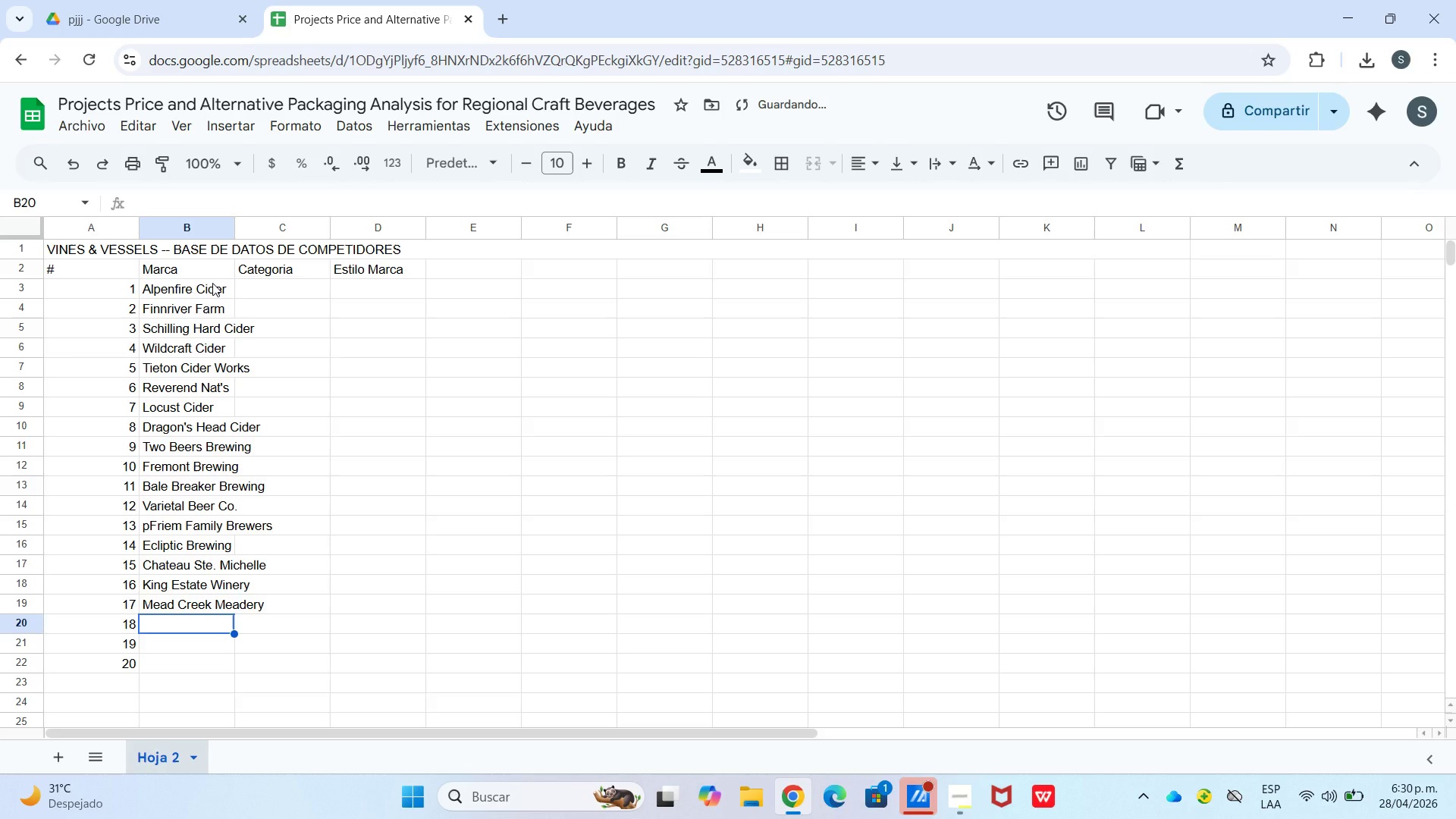 
type(Nectar Creek)
 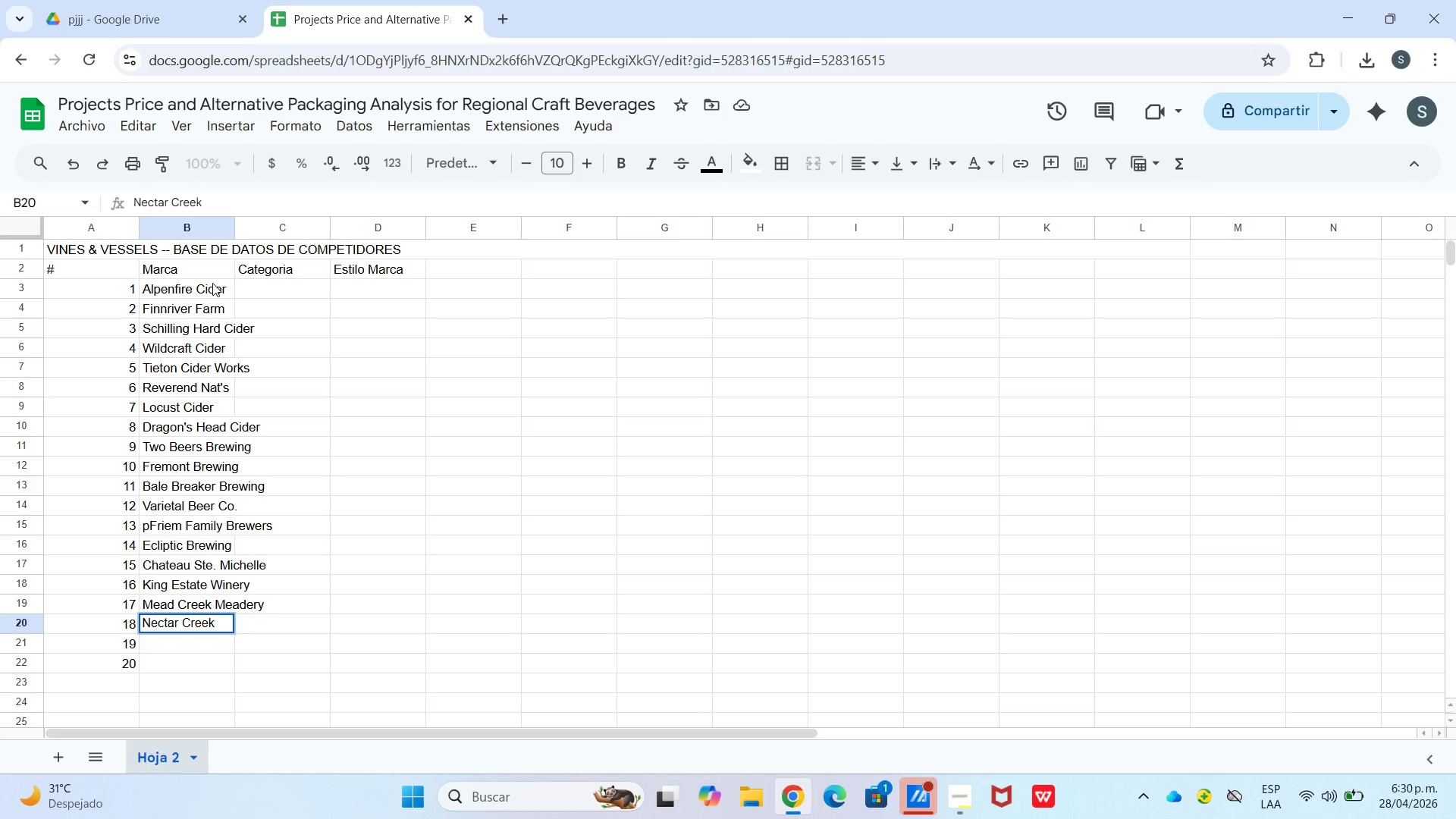 
key(Enter)
 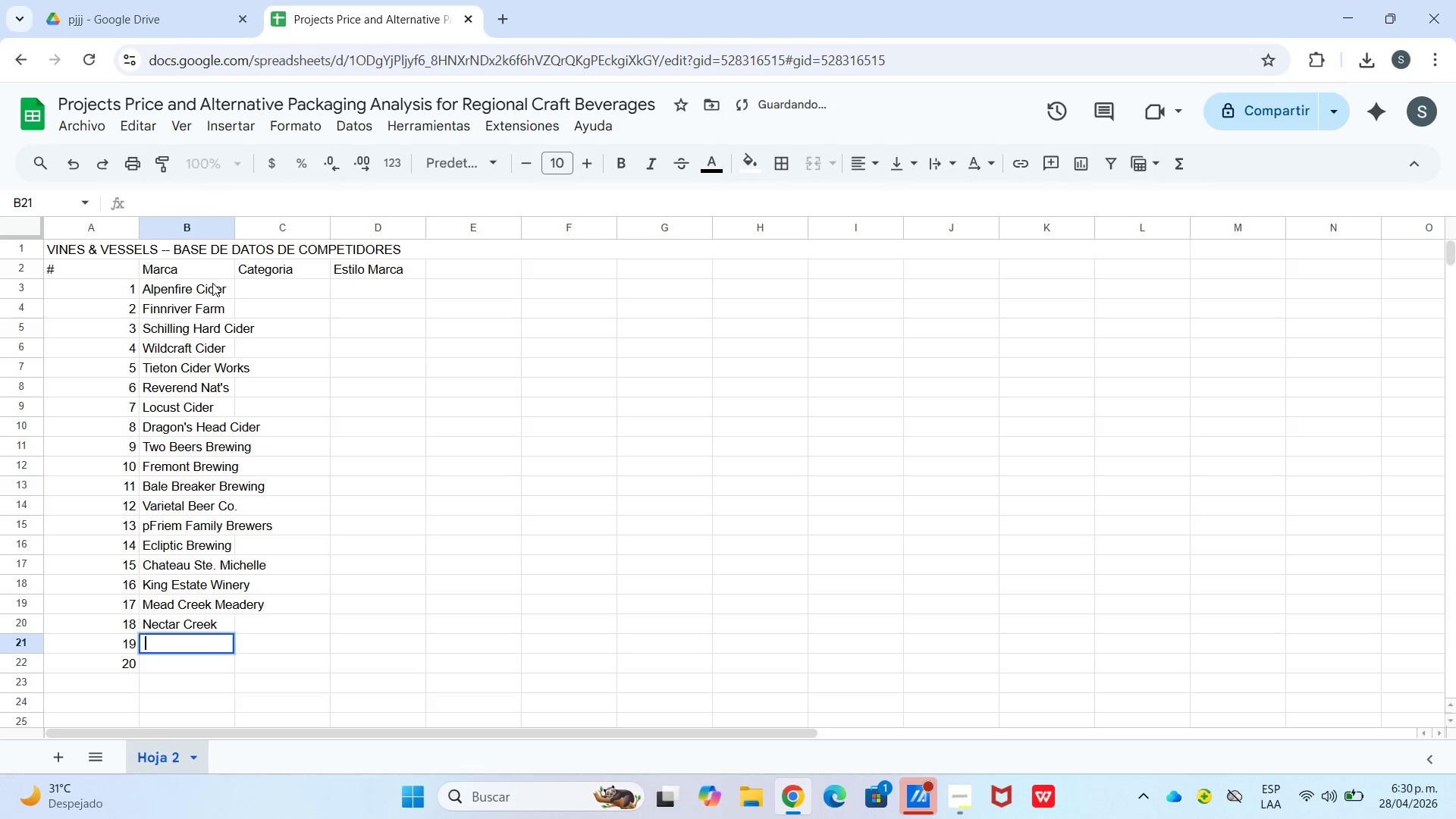 
type( )
key(Backspace)
type(Brother[s Drake)
 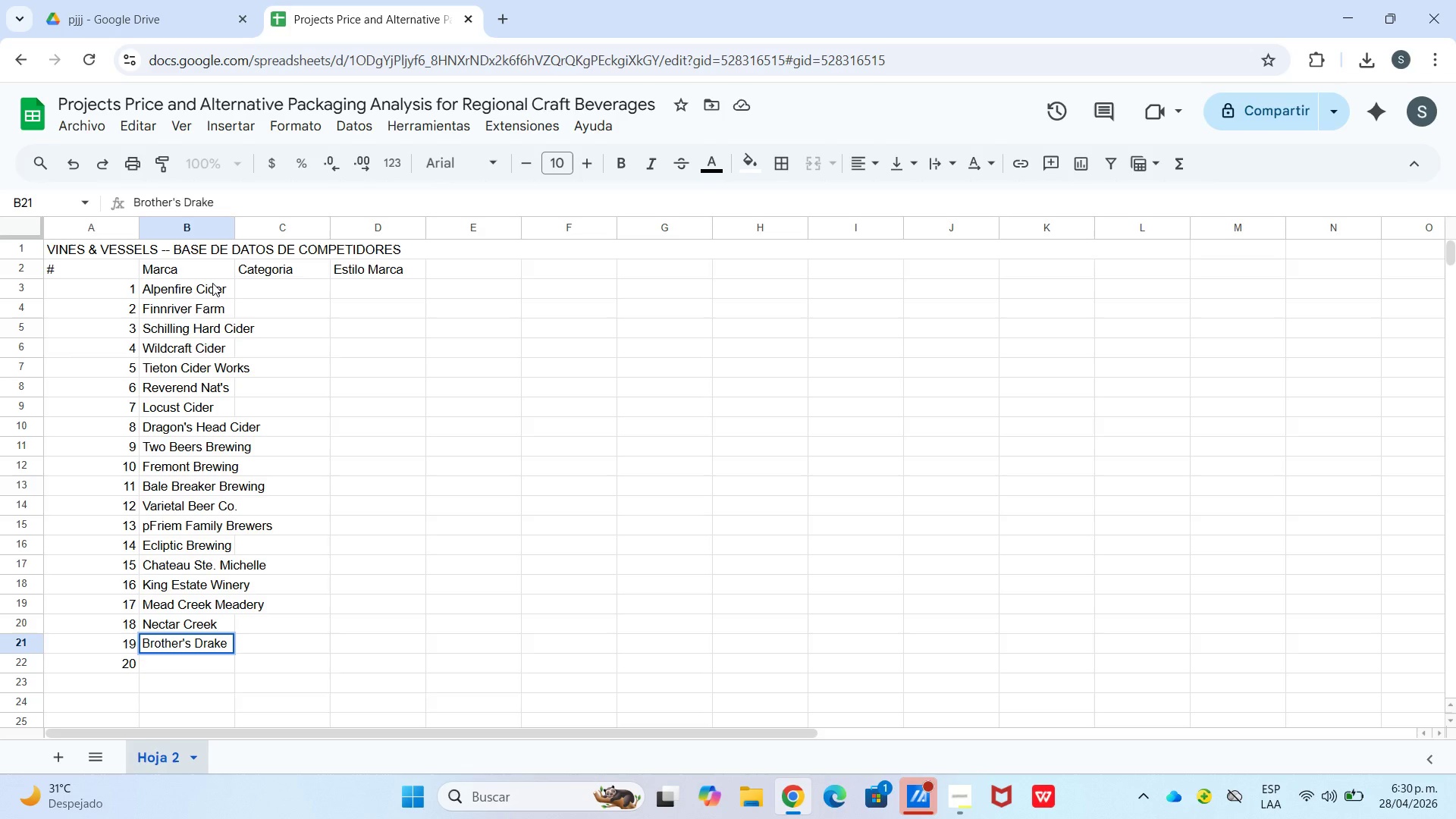 
key(Enter)
 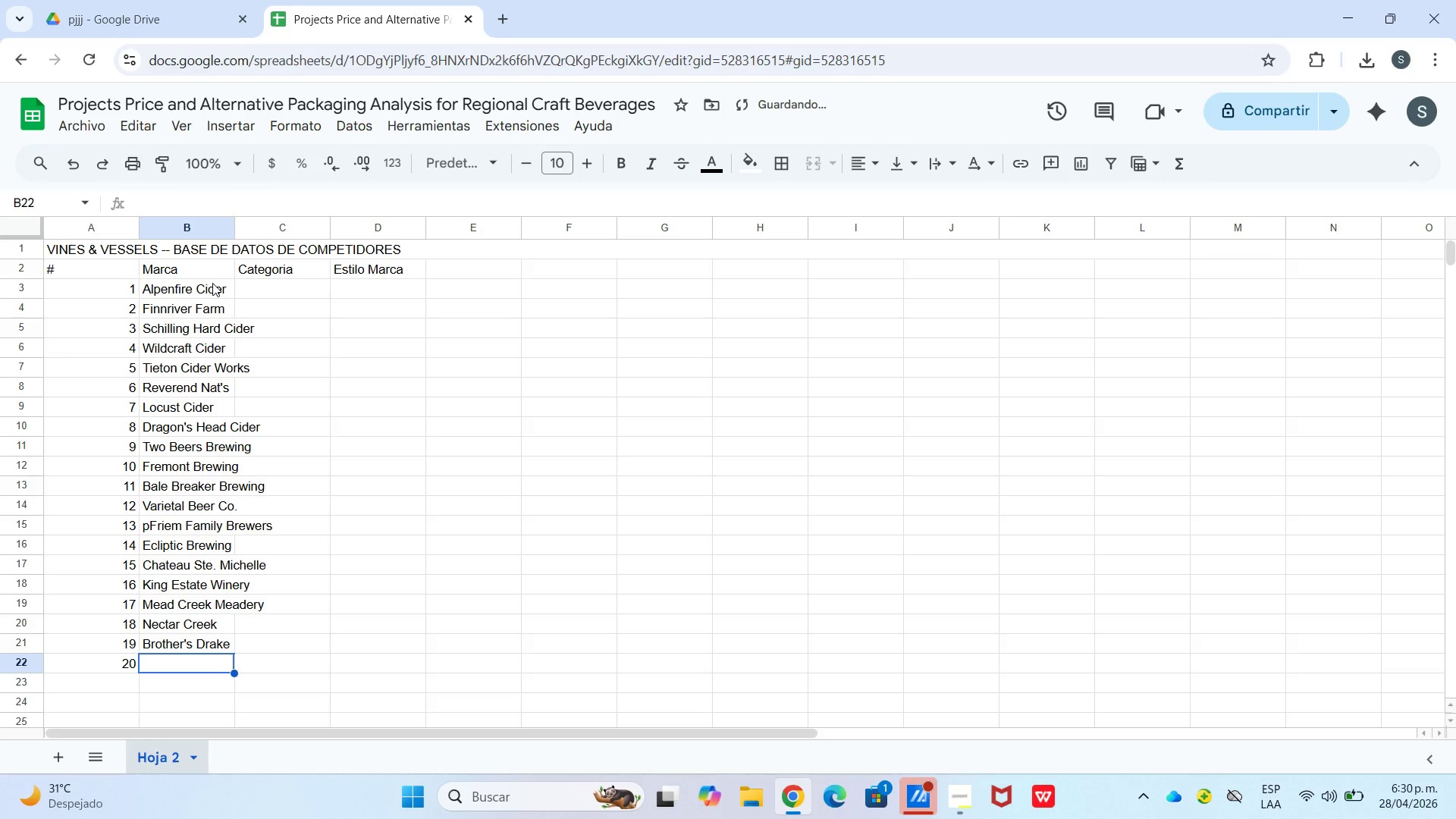 
type(Sky River Meadery)
 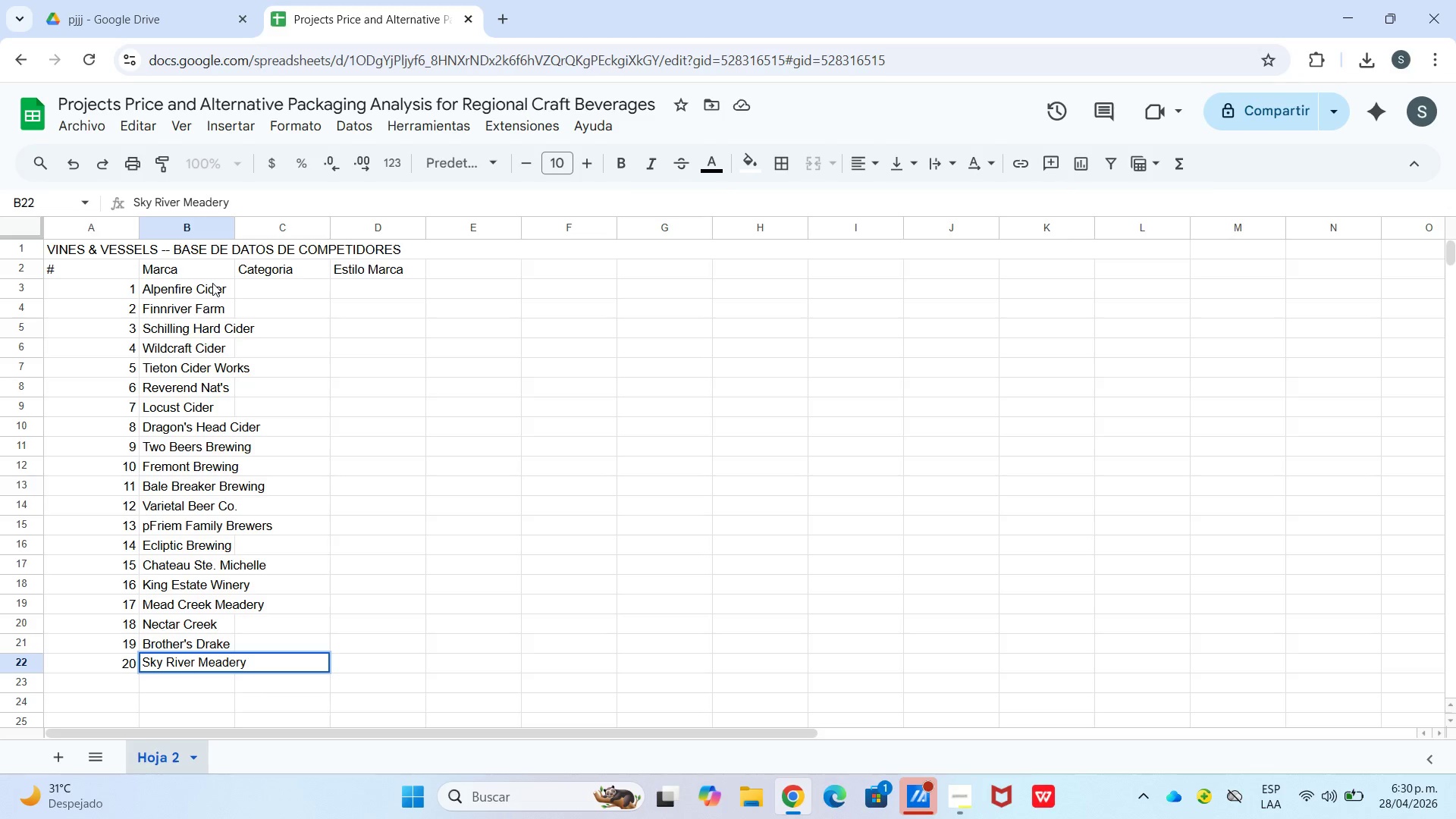 
key(Enter)
 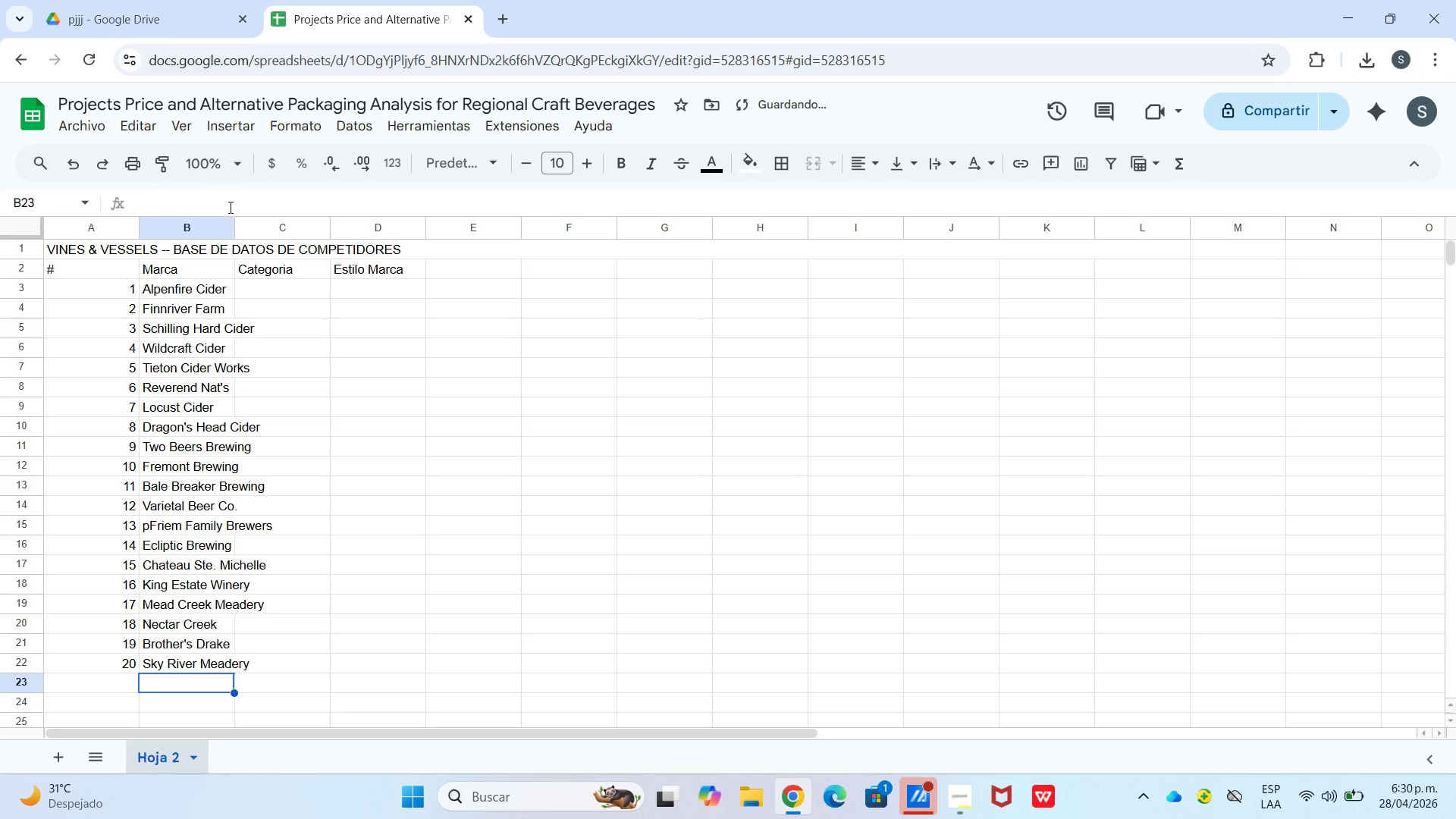 
left_click_drag(start_coordinate=[235, 223], to_coordinate=[287, 235])
 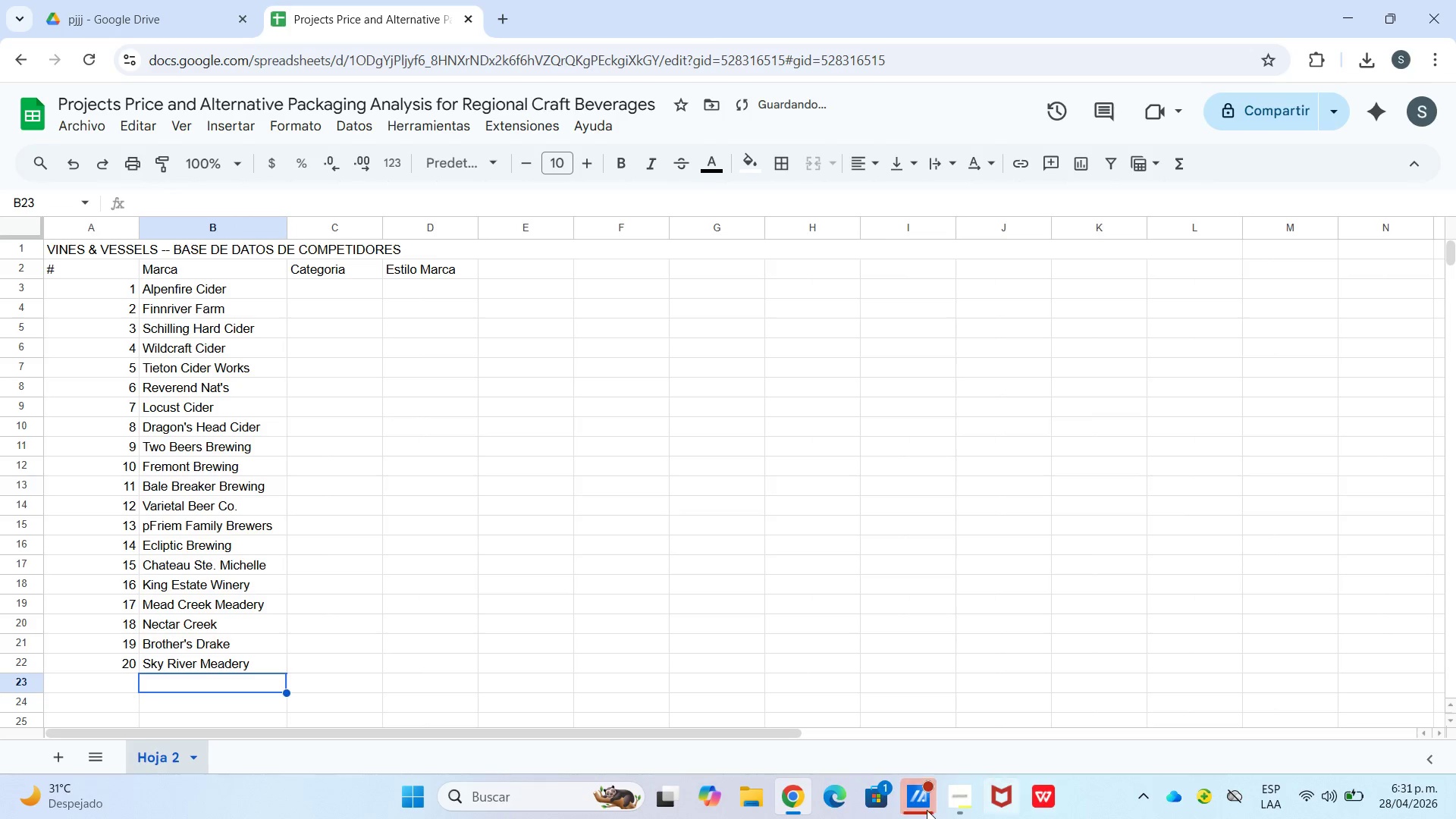 
left_click([924, 808])
 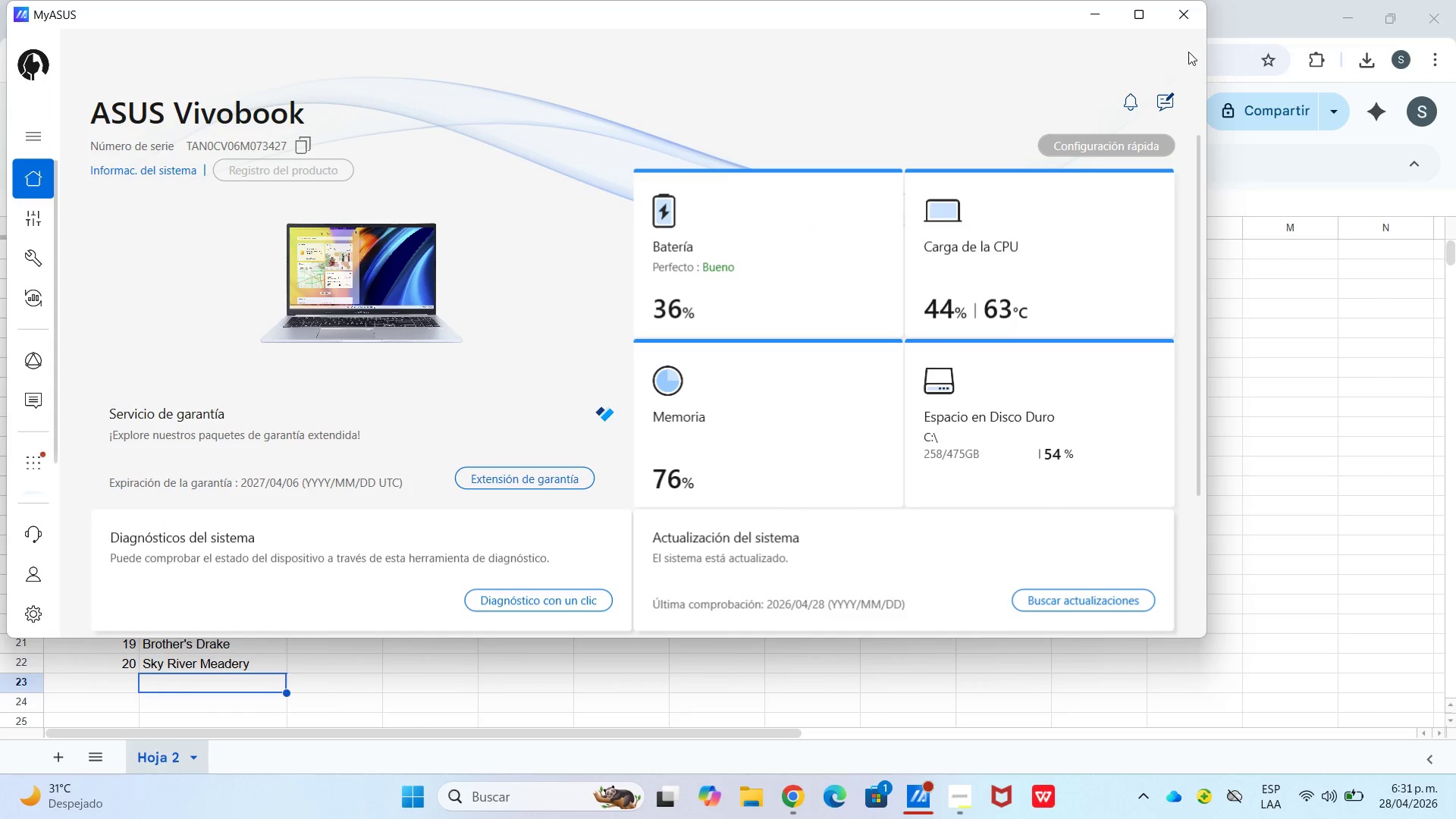 
left_click([1194, 0])
 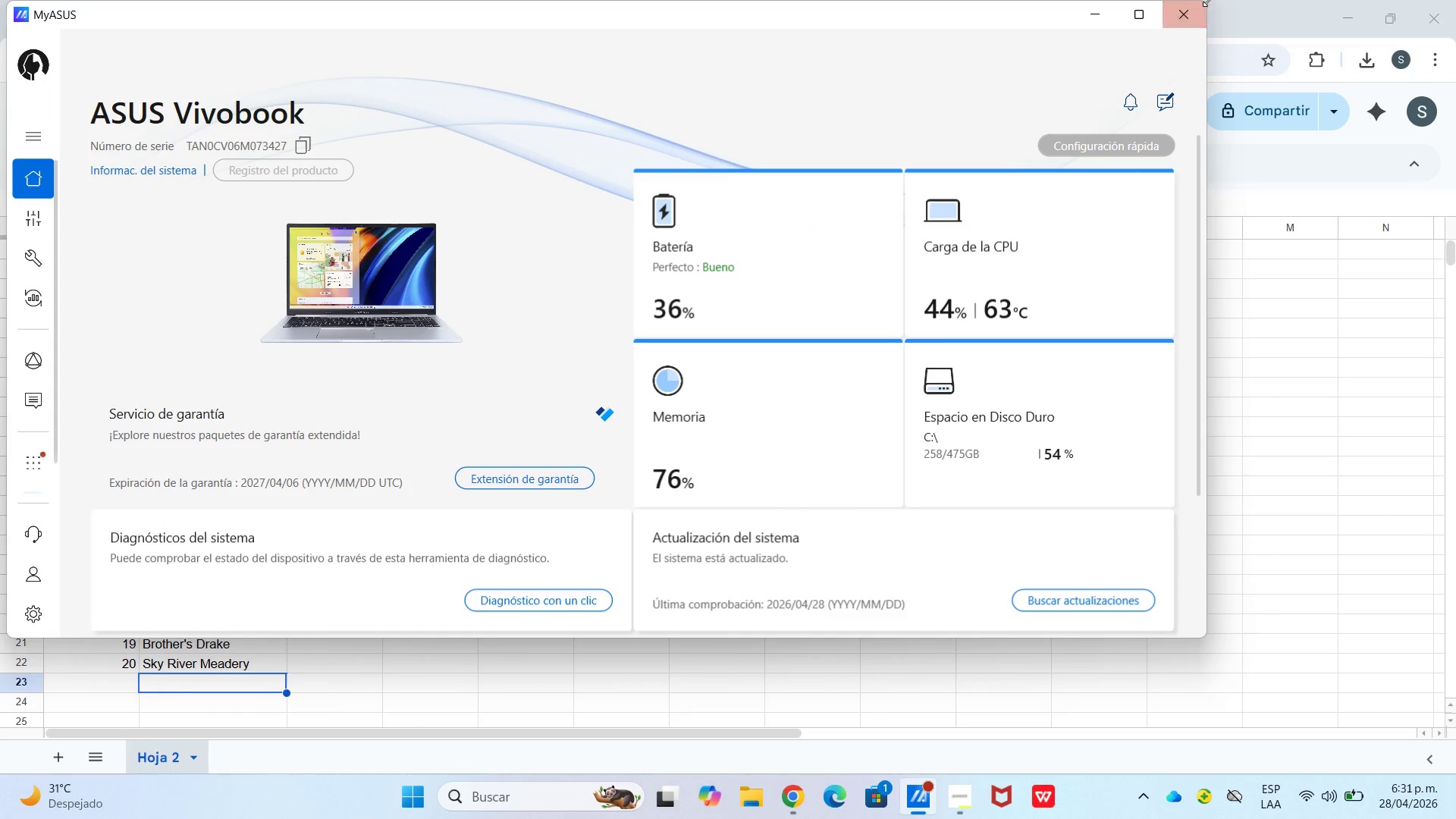 
left_click([1203, 0])
 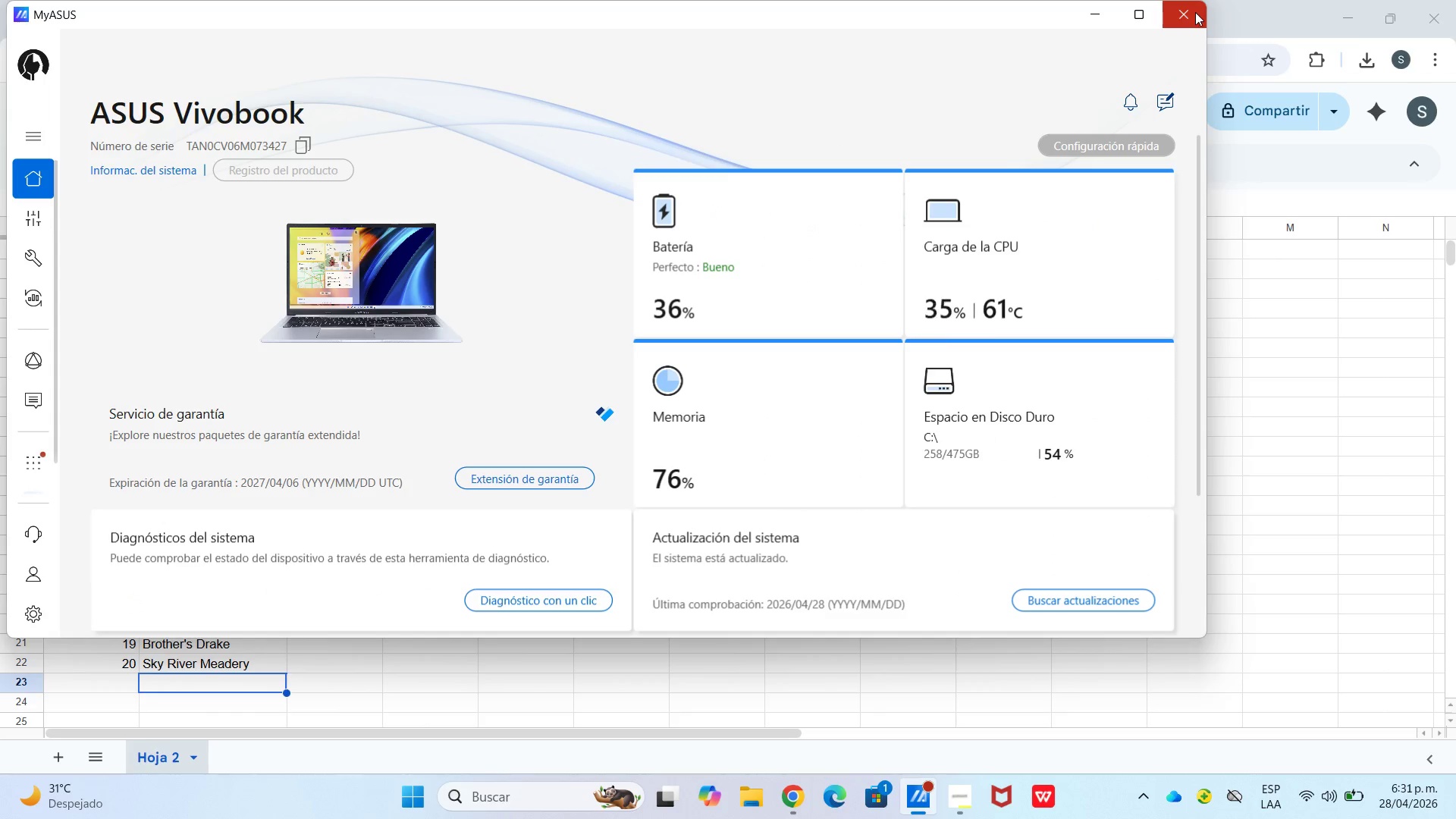 
left_click([1193, 19])
 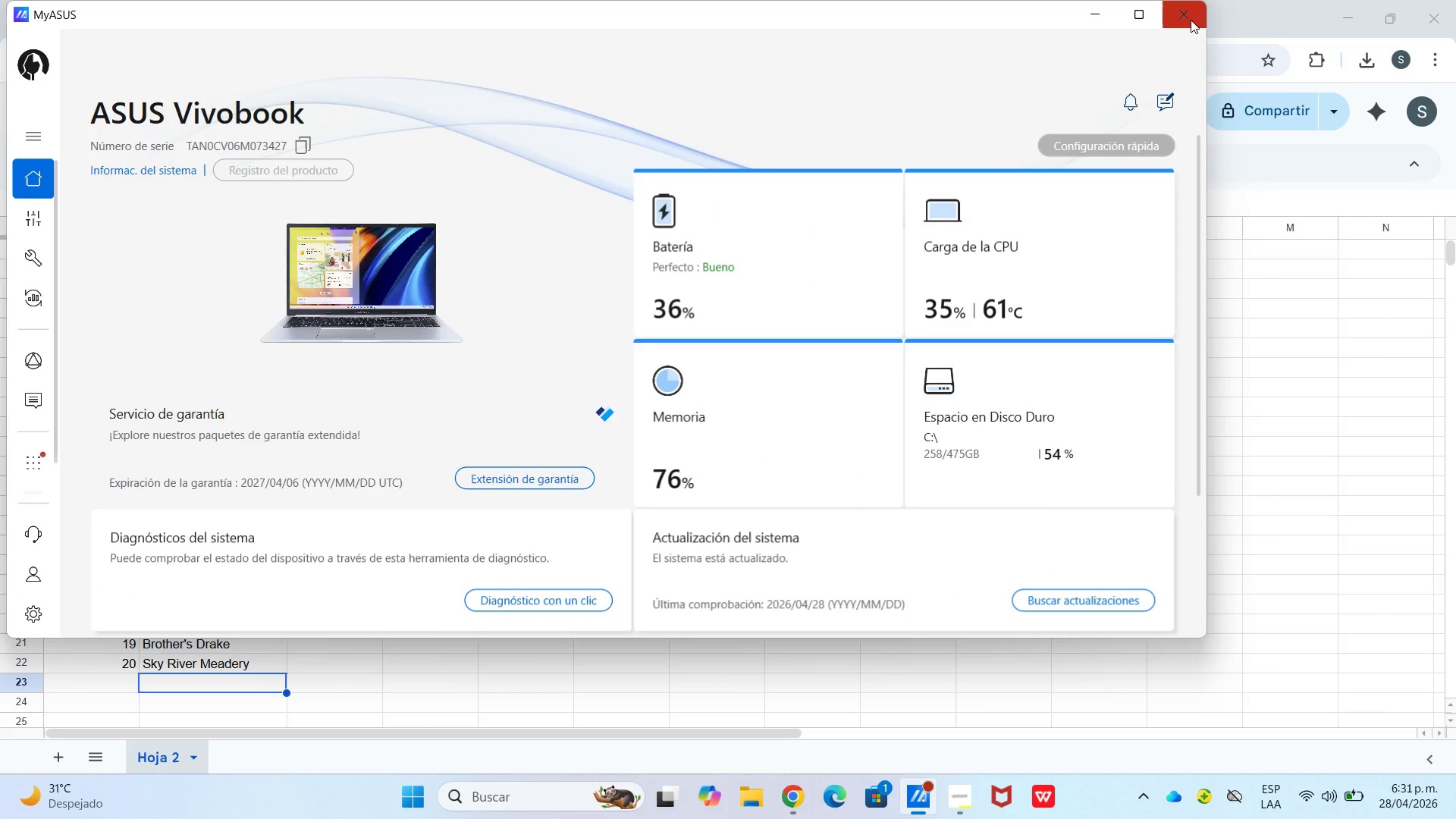 
double_click([1191, 20])
 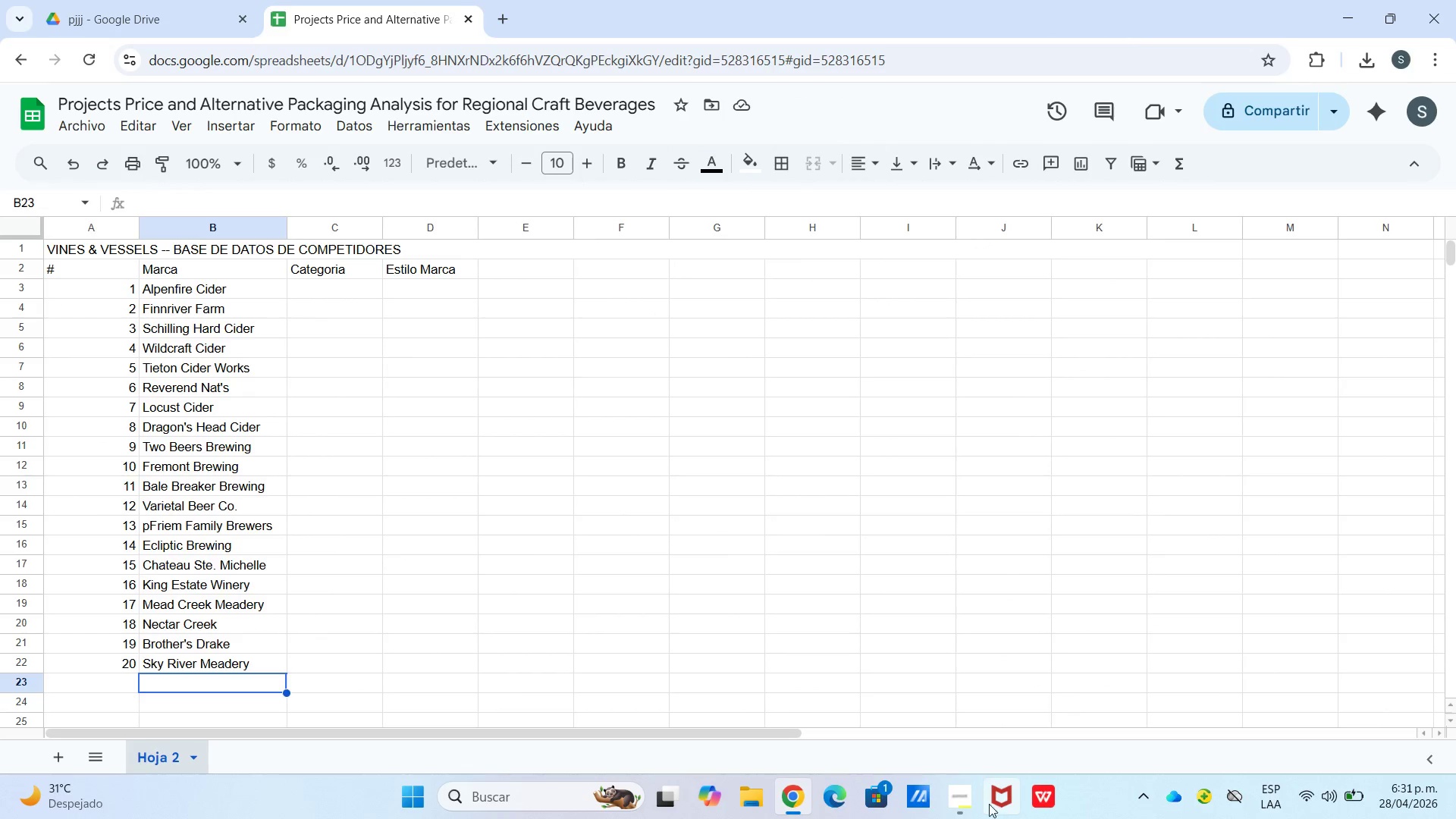 
left_click([974, 800])